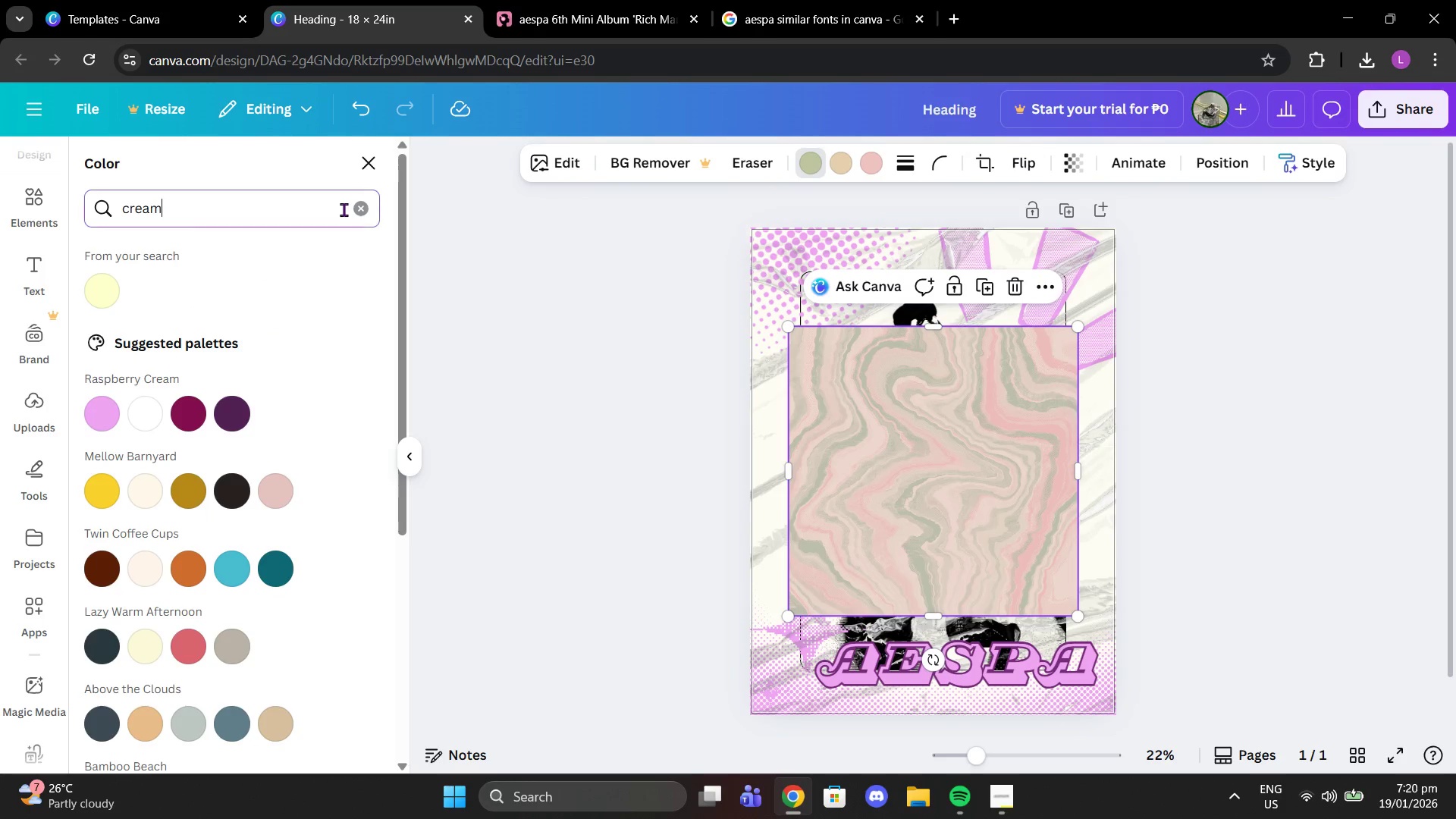 
double_click([356, 212])
 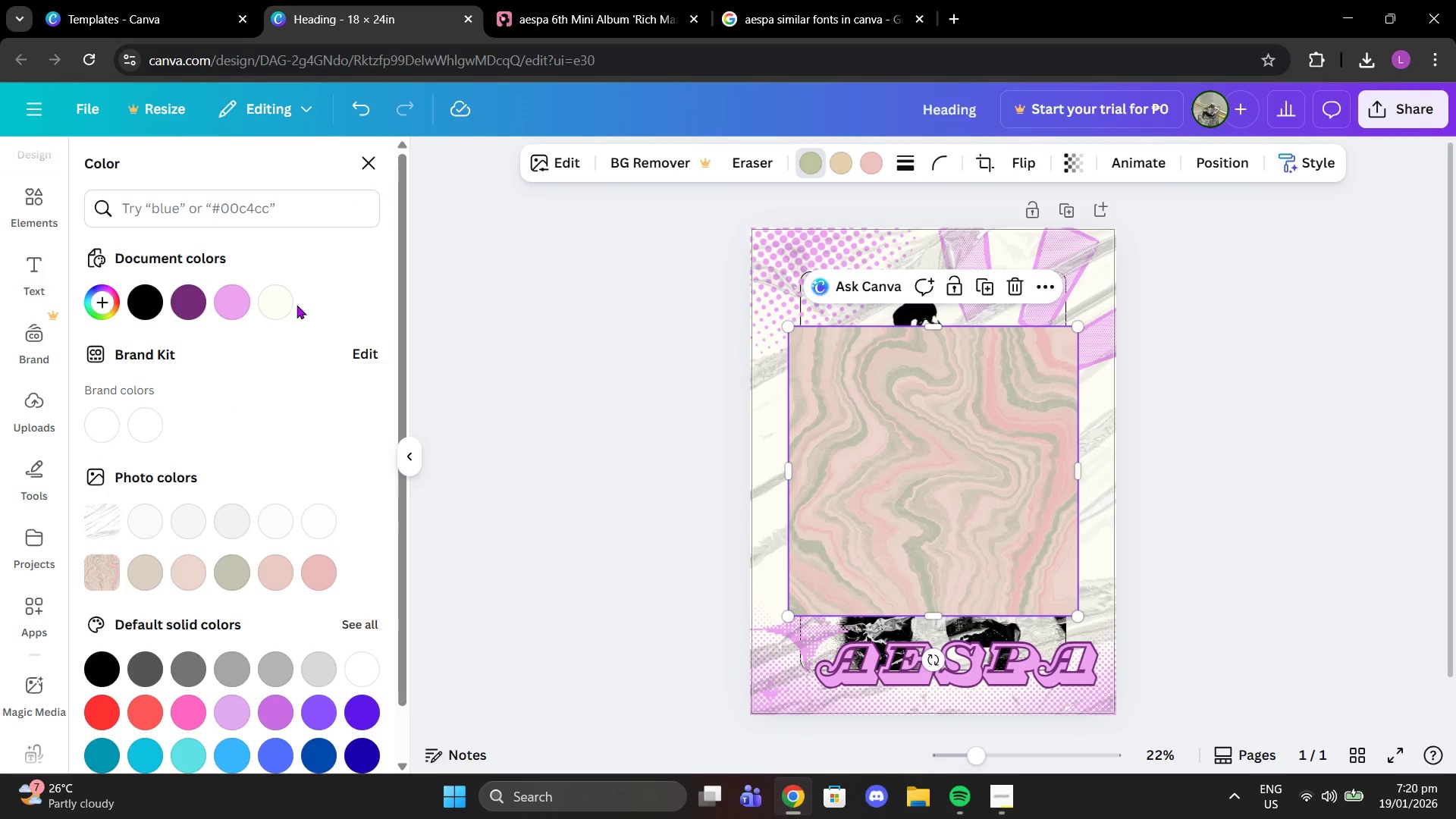 
double_click([277, 305])
 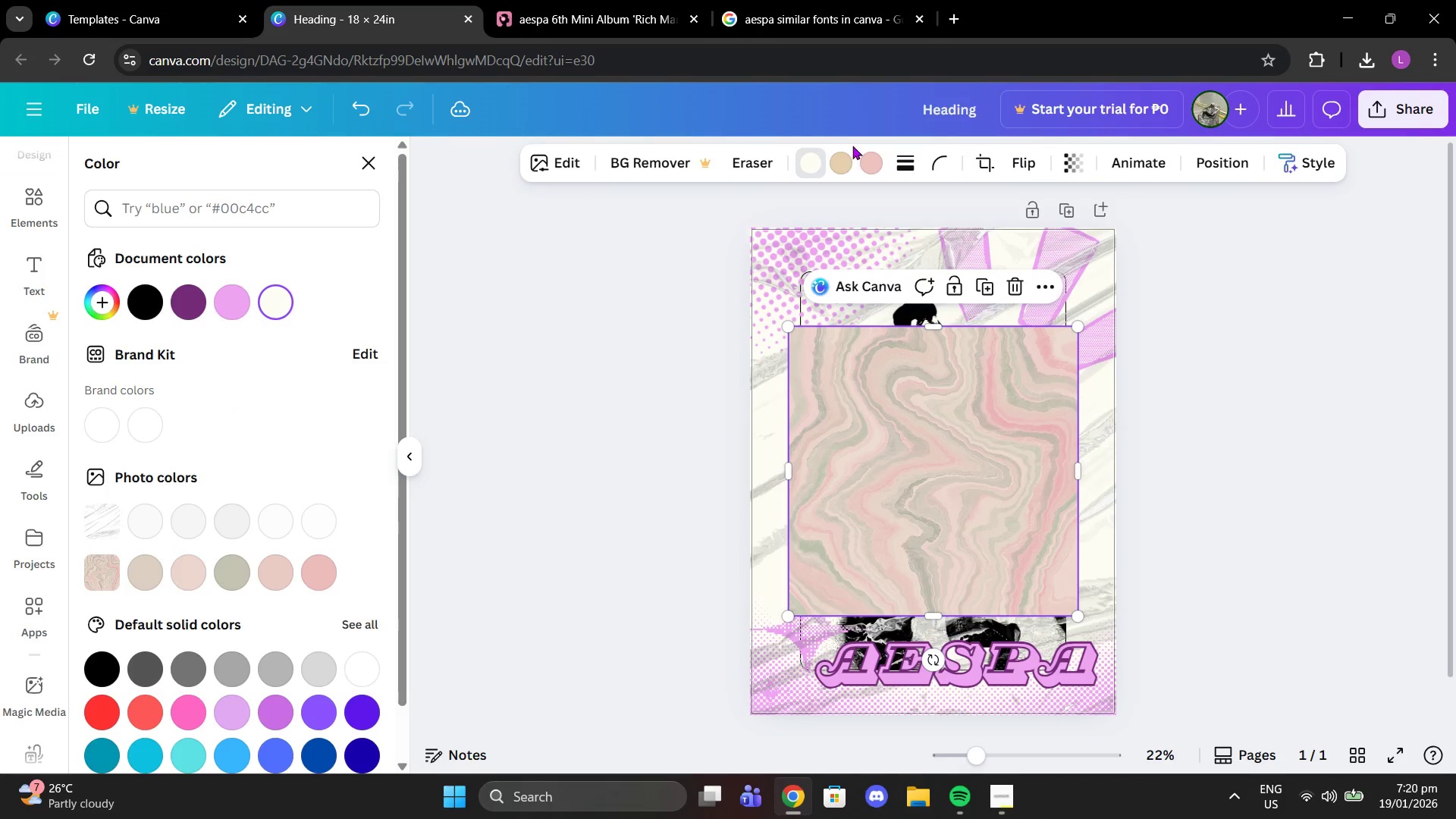 
left_click([844, 156])
 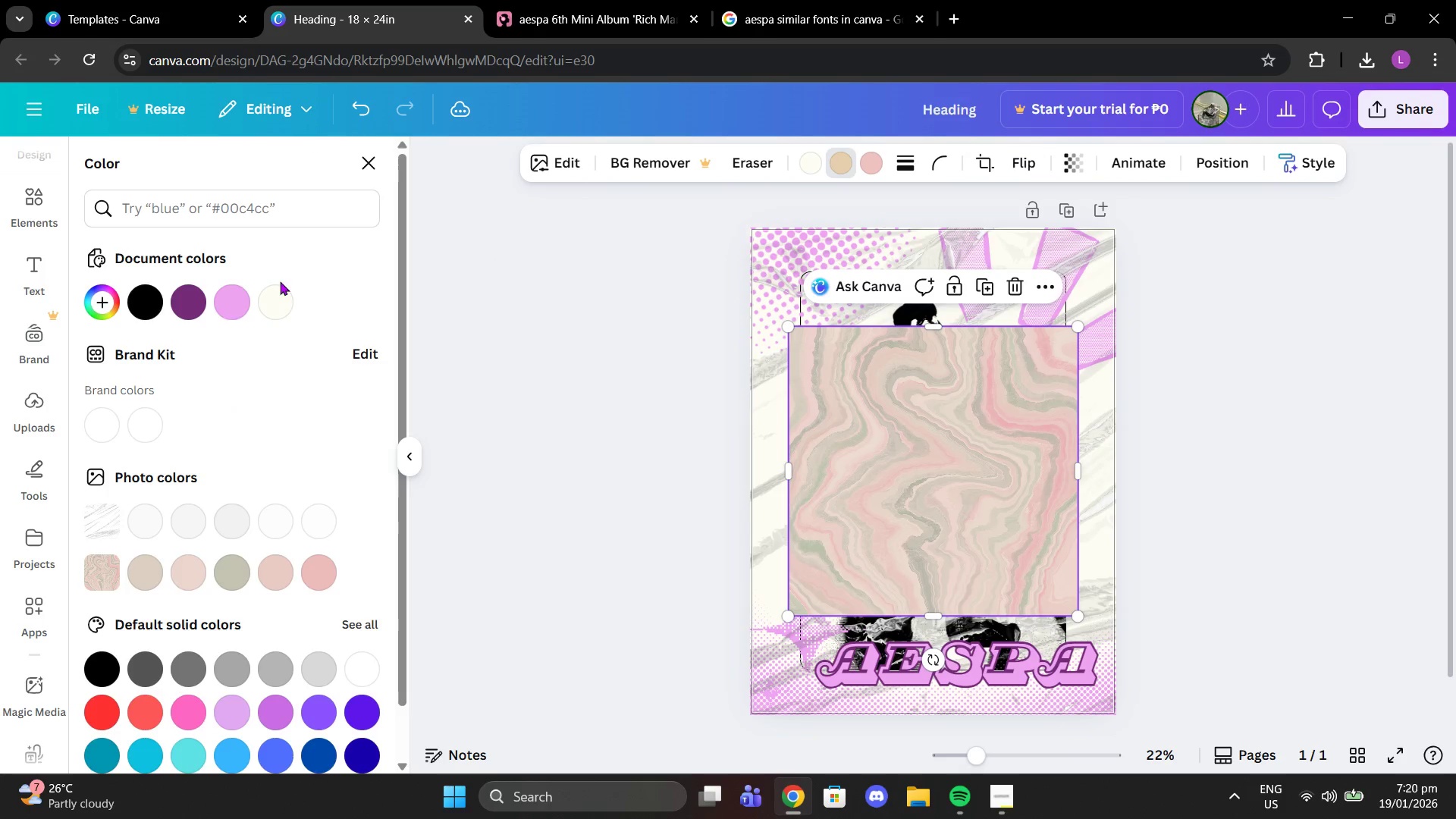 
left_click_drag(start_coordinate=[281, 281], to_coordinate=[274, 289])
 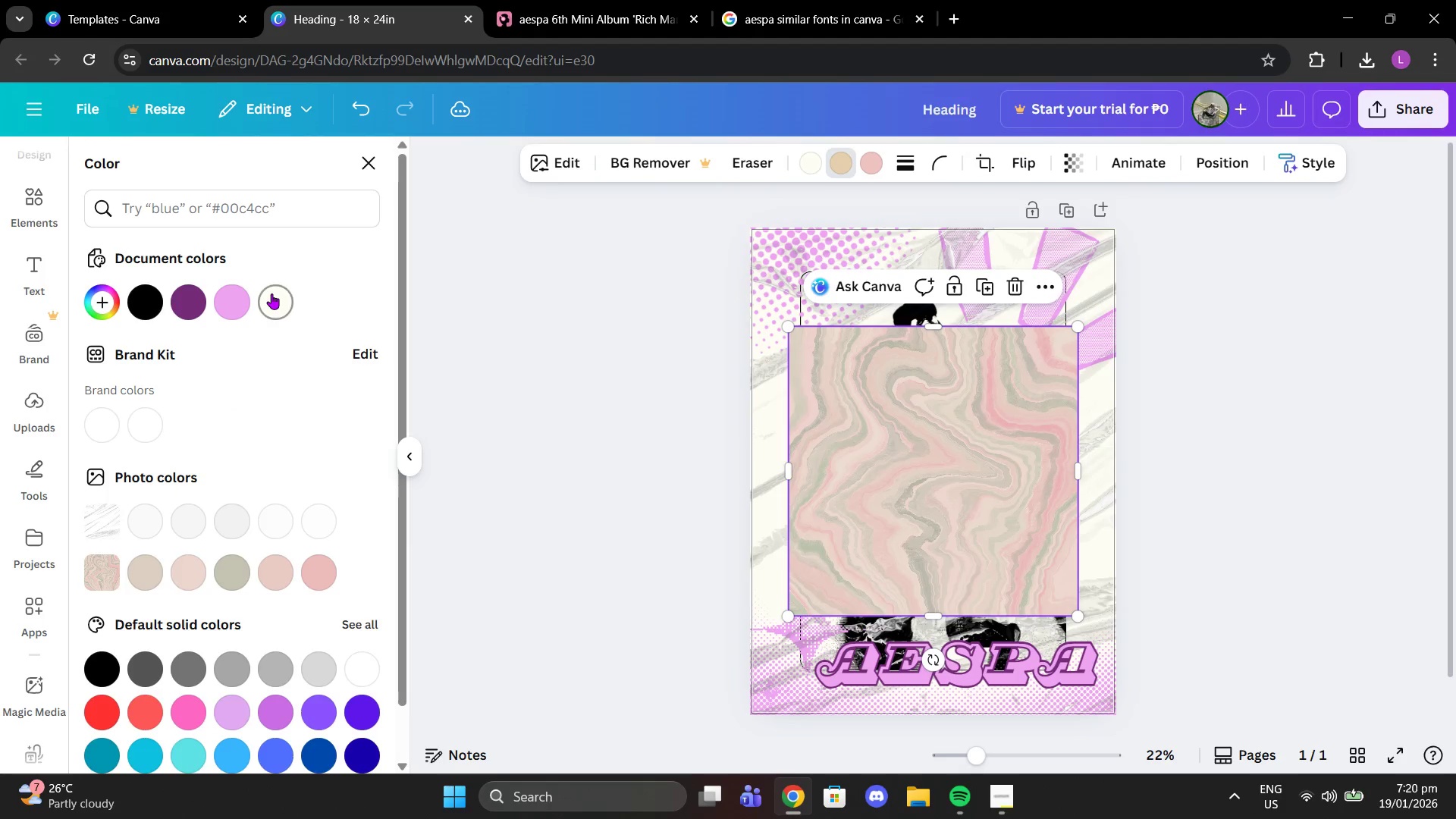 
double_click([271, 293])
 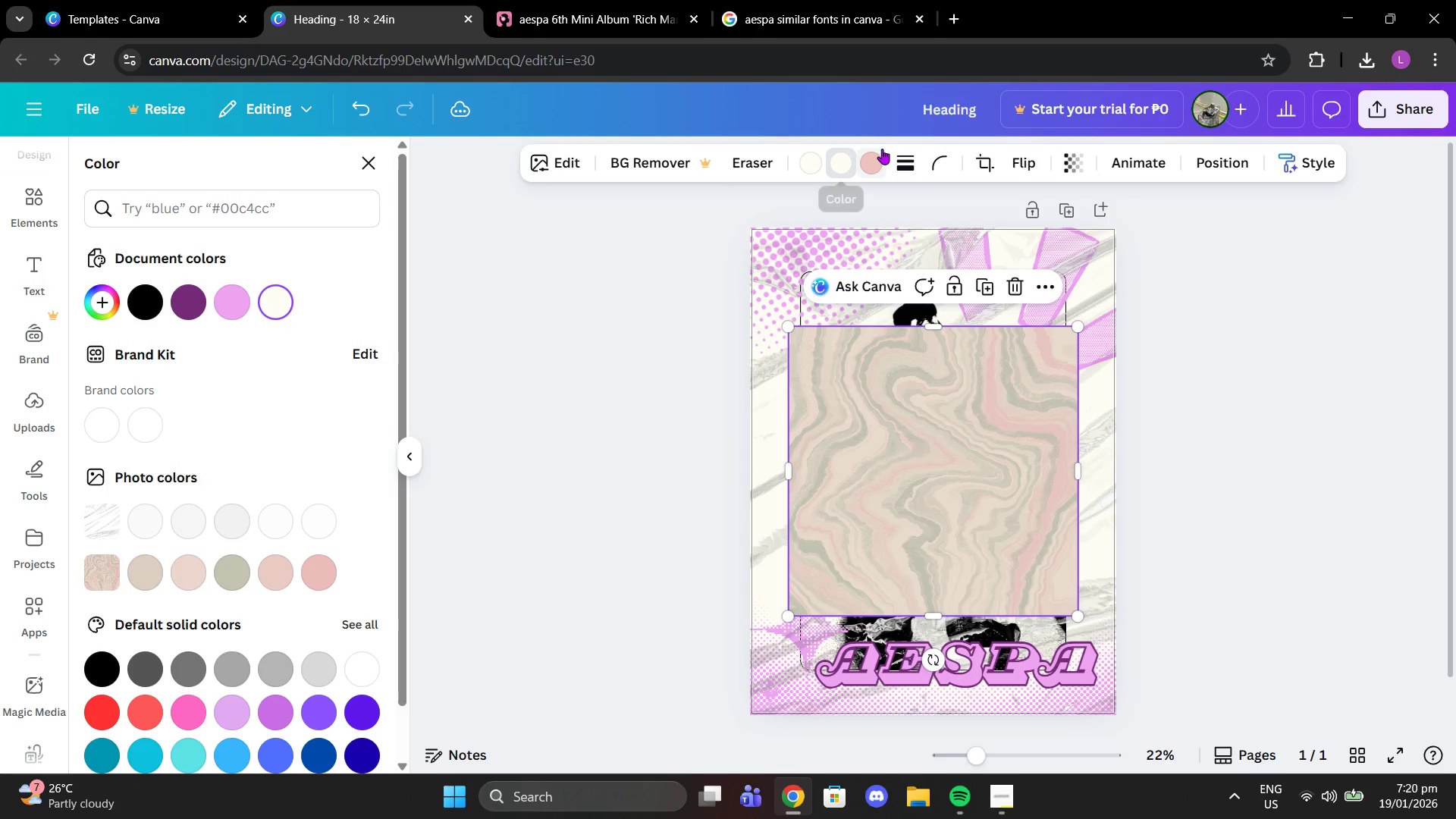 
left_click([877, 155])
 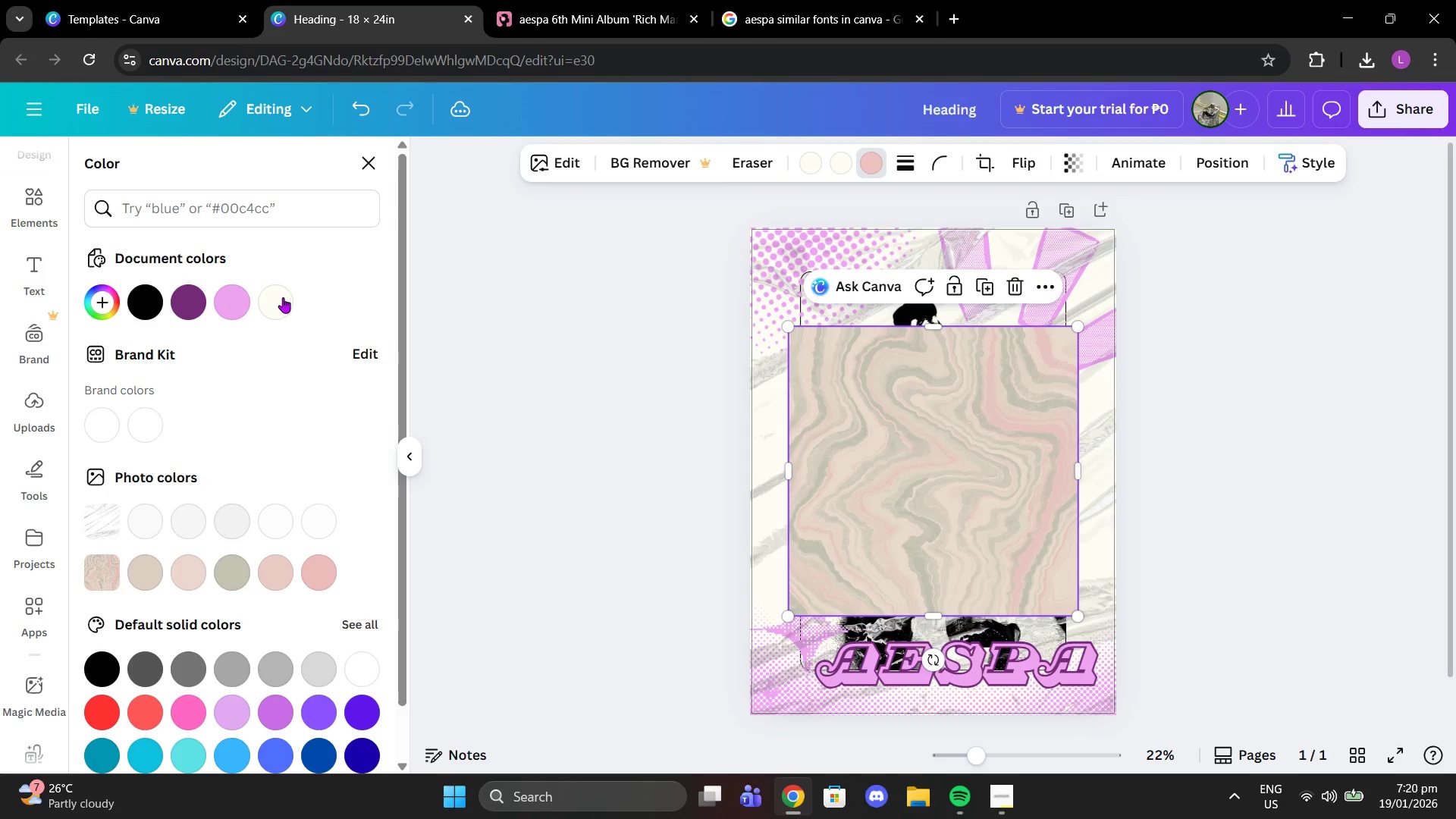 
left_click([279, 300])
 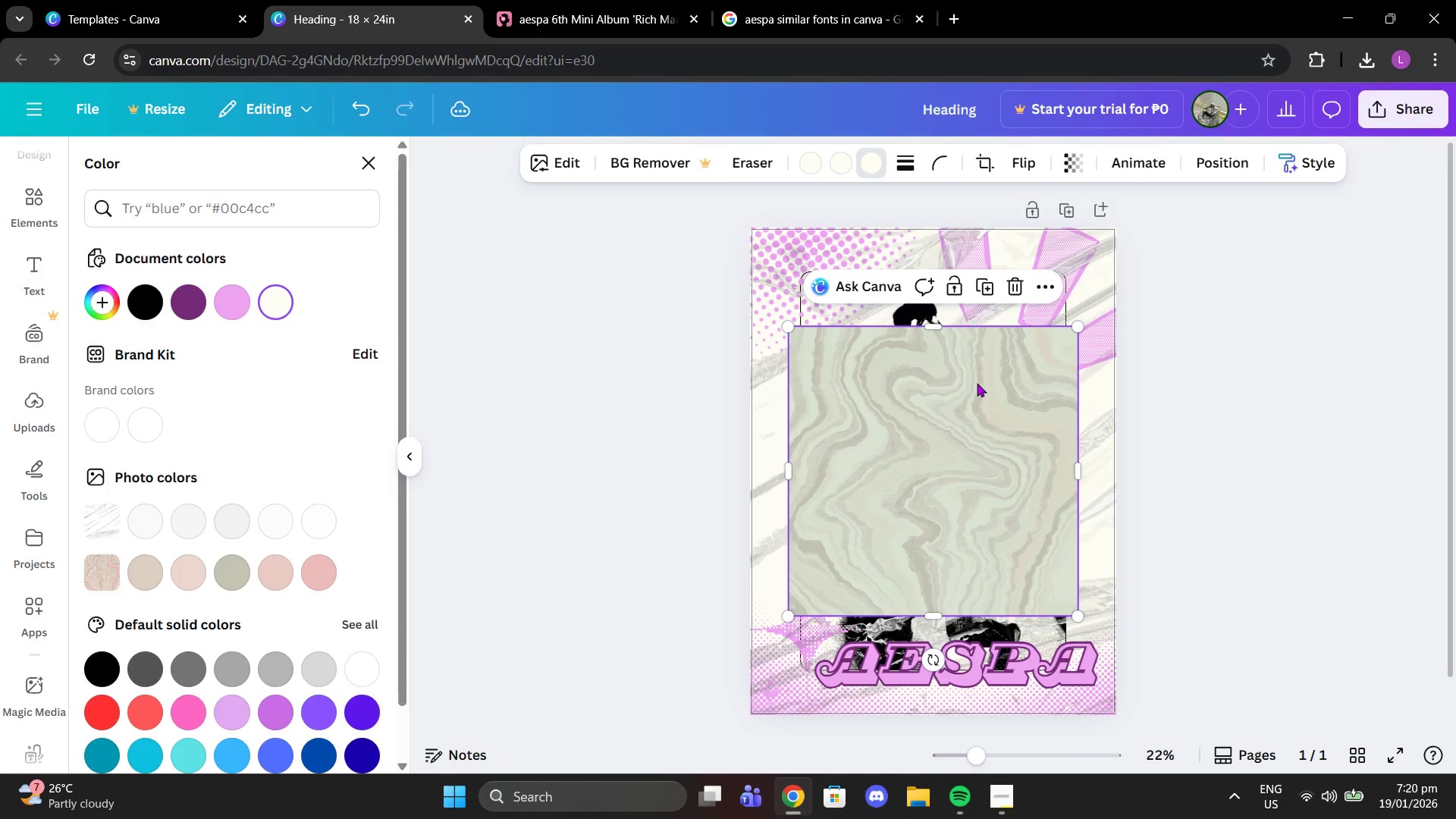 
key(Delete)
 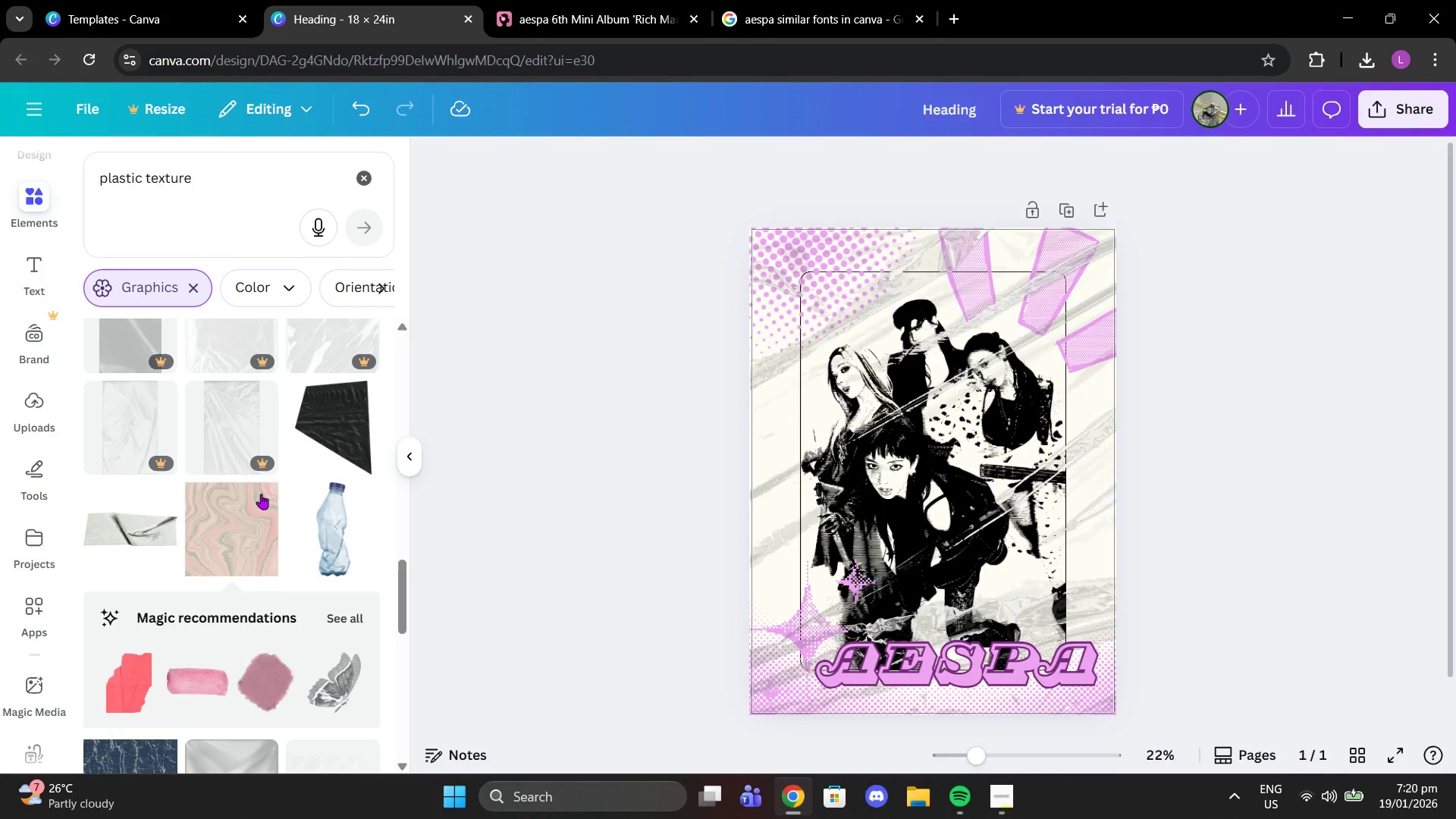 
scroll: coordinate [313, 561], scroll_direction: down, amount: 8.0
 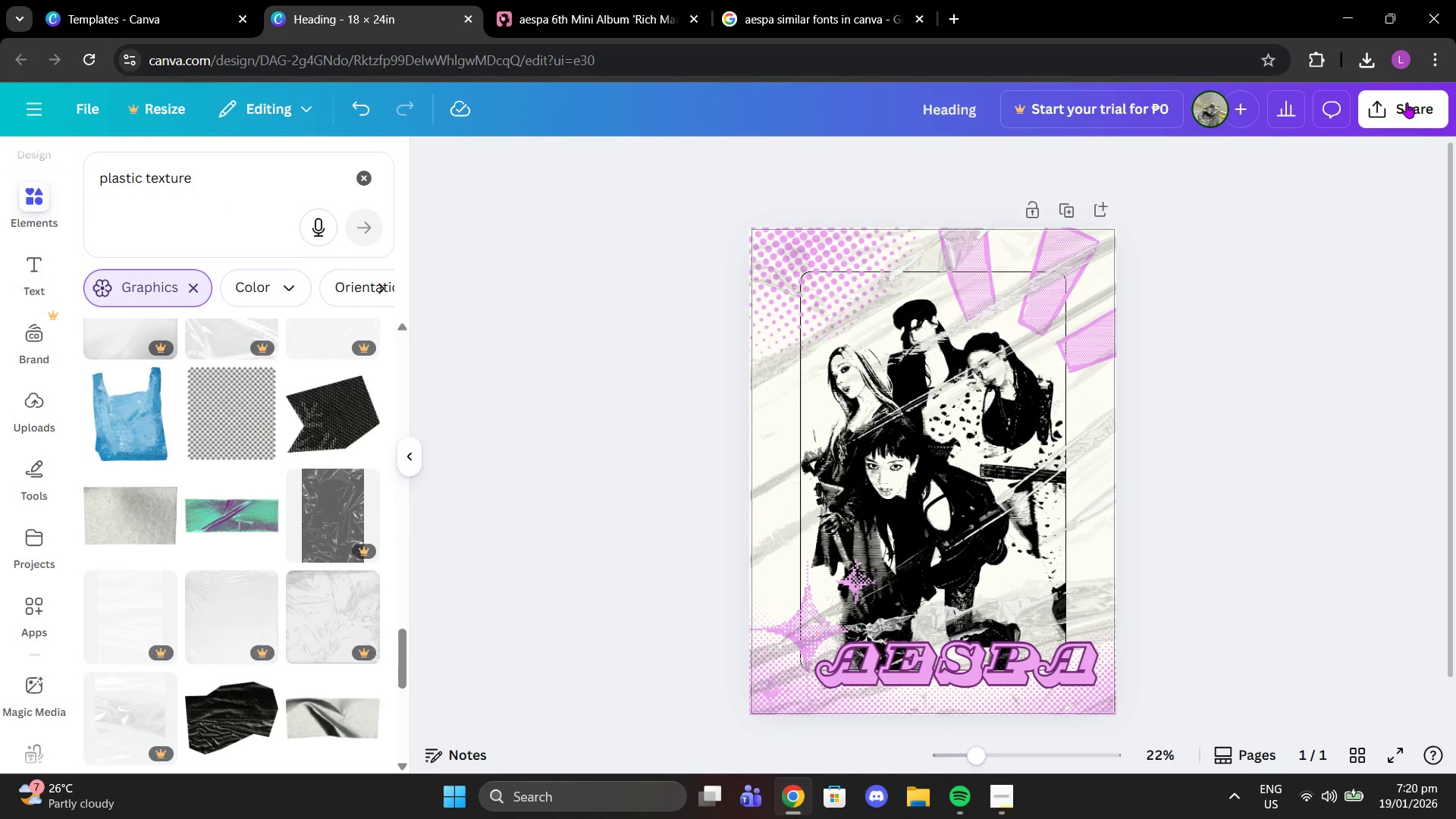 
left_click([1022, 366])
 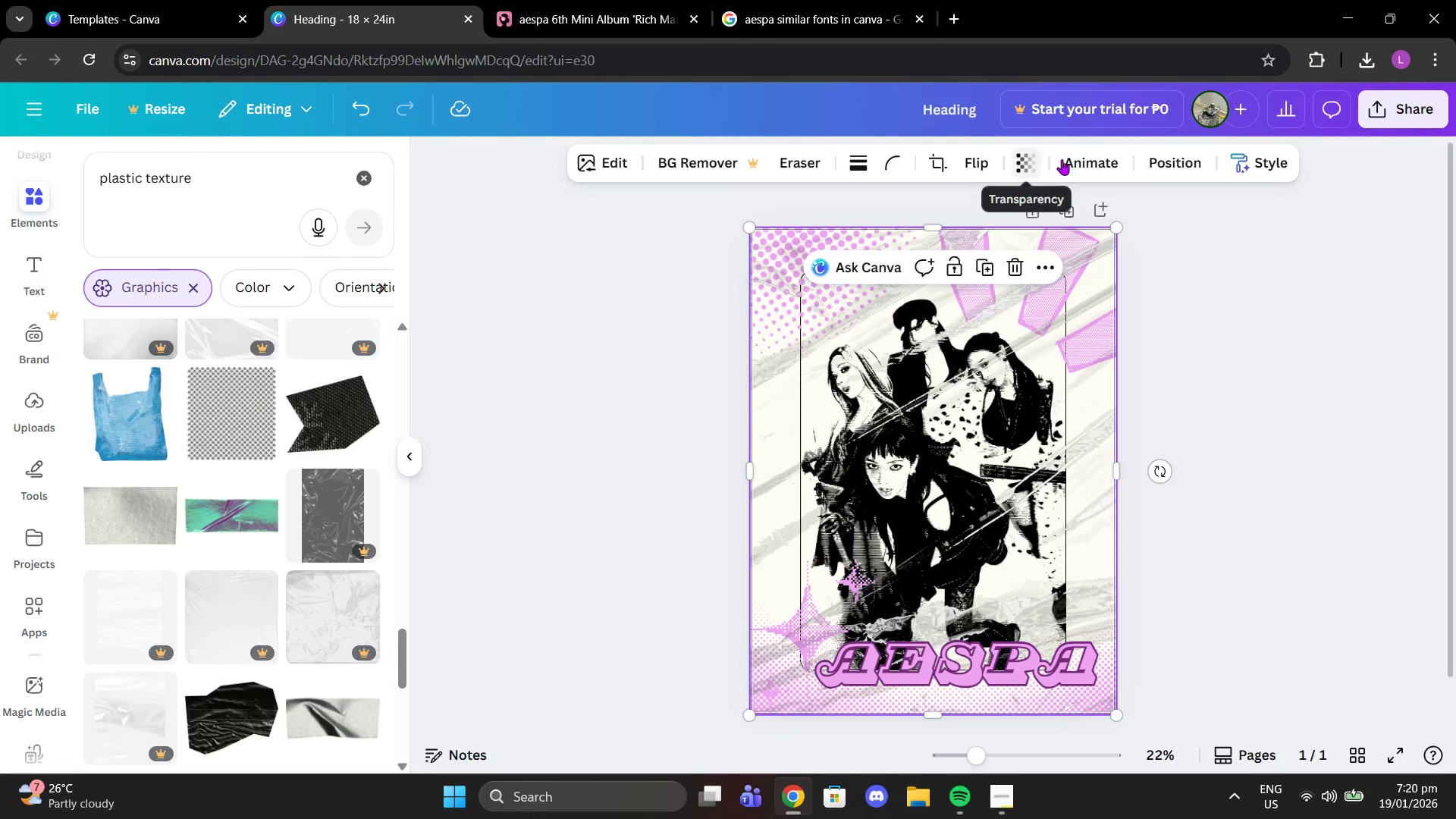 
left_click([1029, 159])
 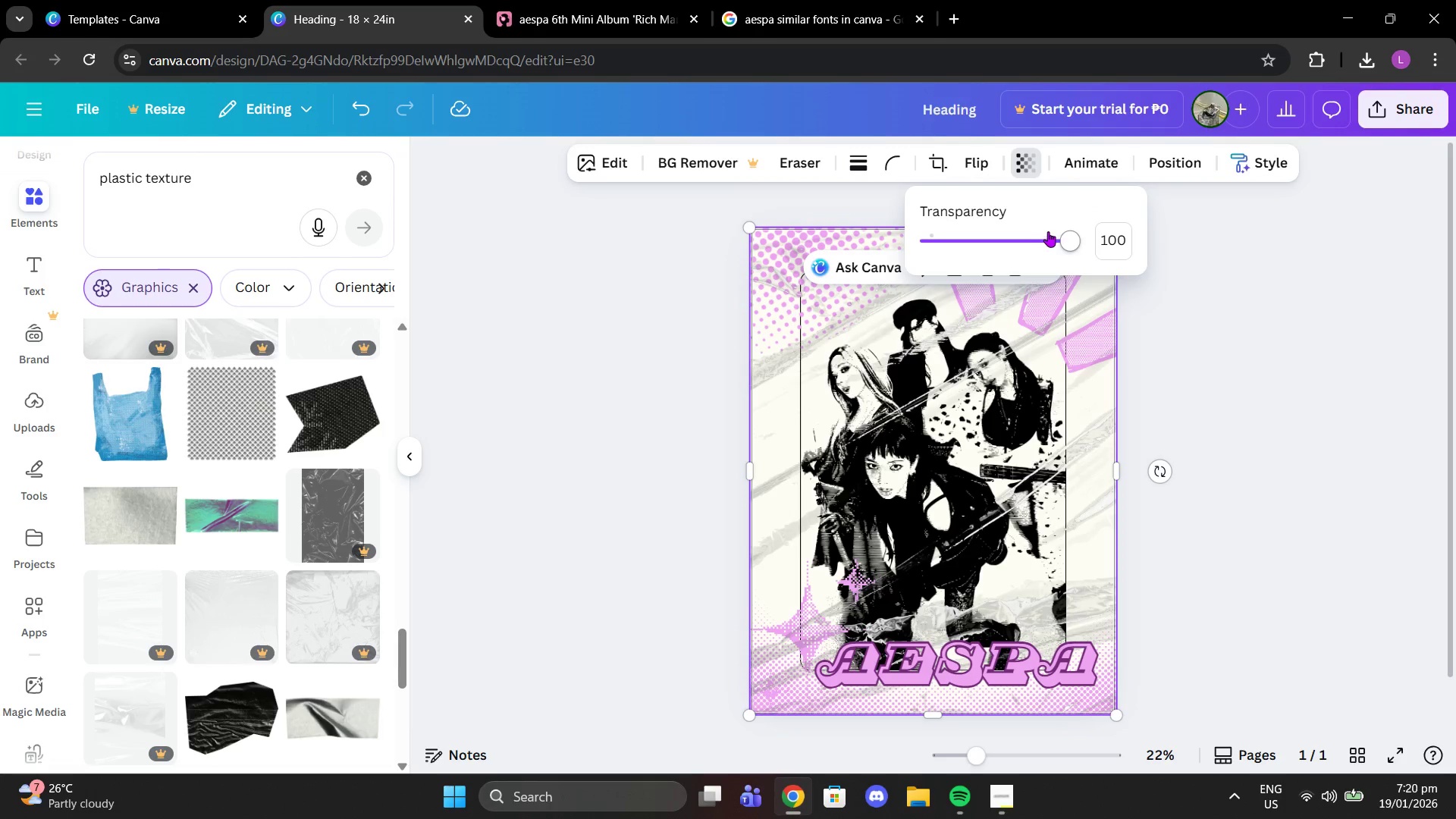 
left_click_drag(start_coordinate=[1049, 231], to_coordinate=[975, 235])
 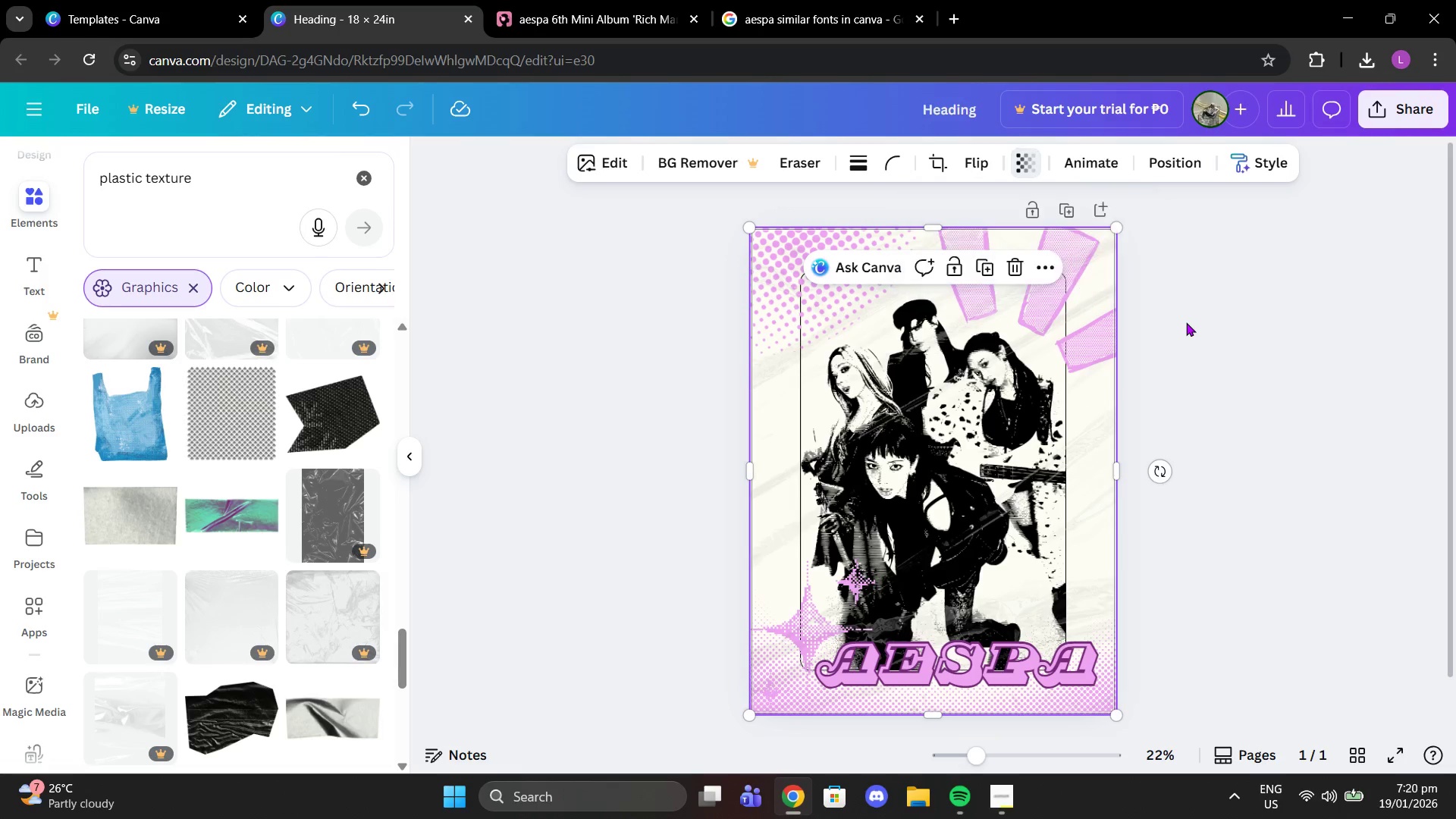 
left_click([1186, 322])
 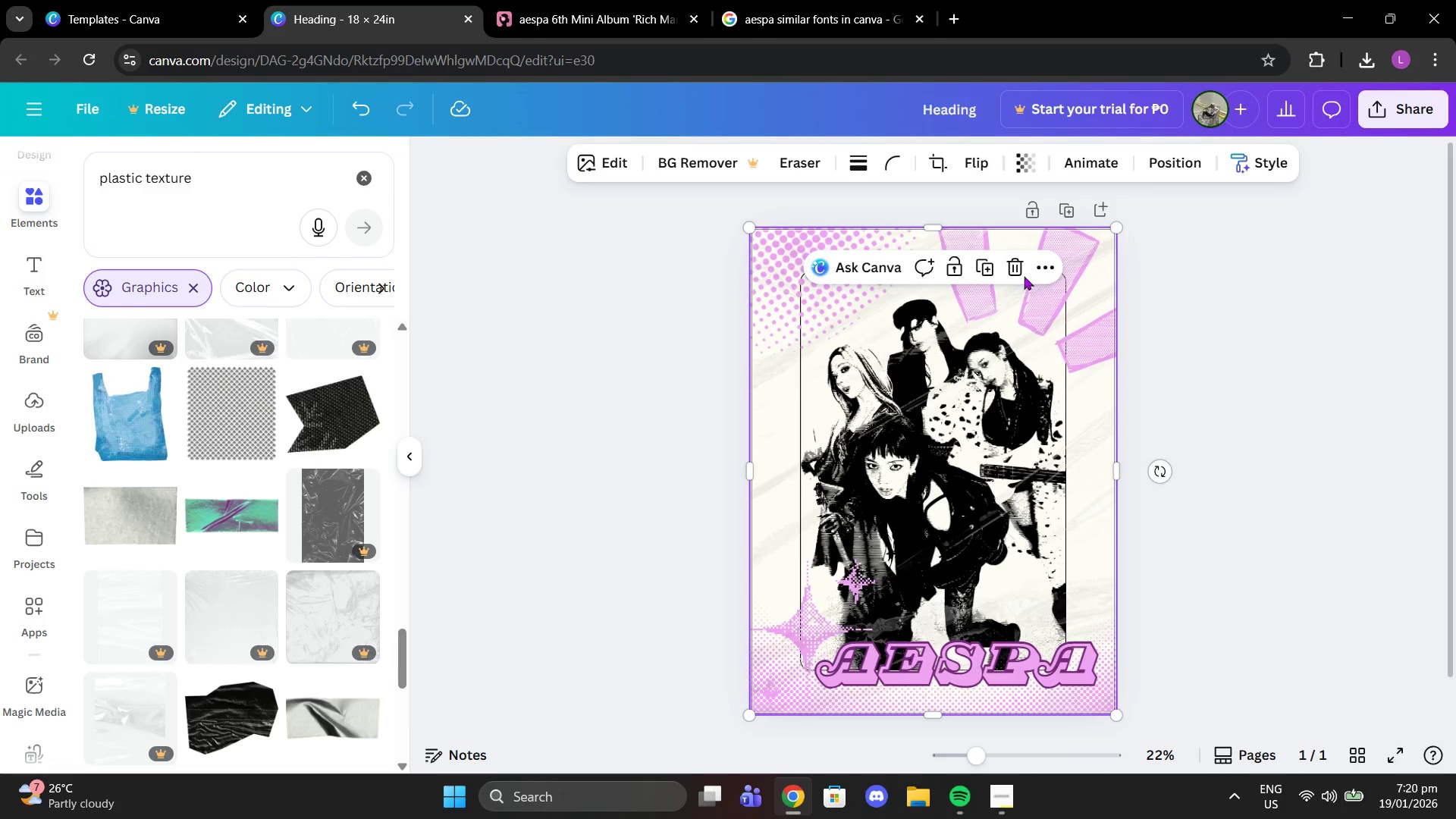 
left_click([1016, 274])
 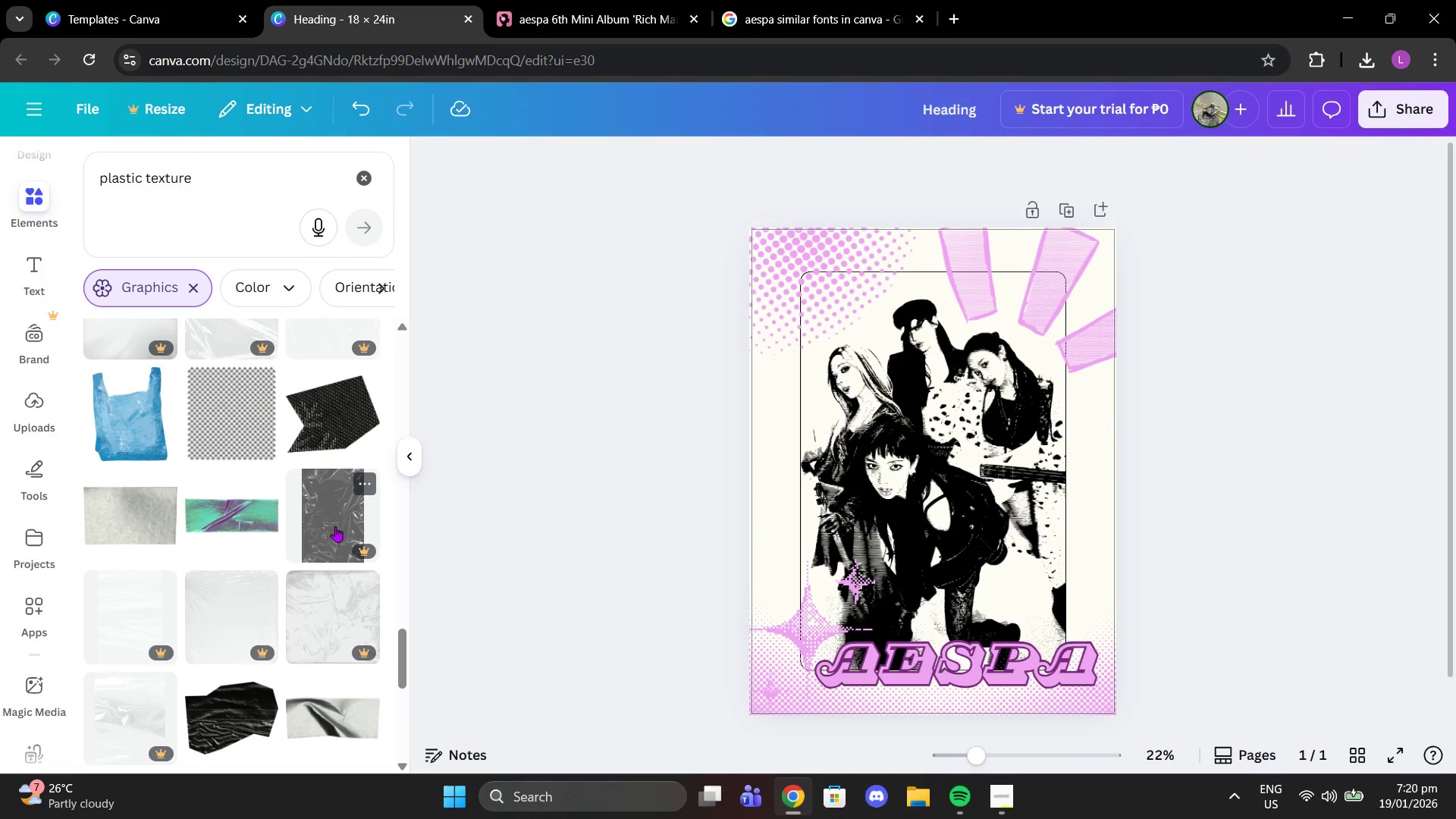 
scroll: coordinate [339, 623], scroll_direction: down, amount: 10.0
 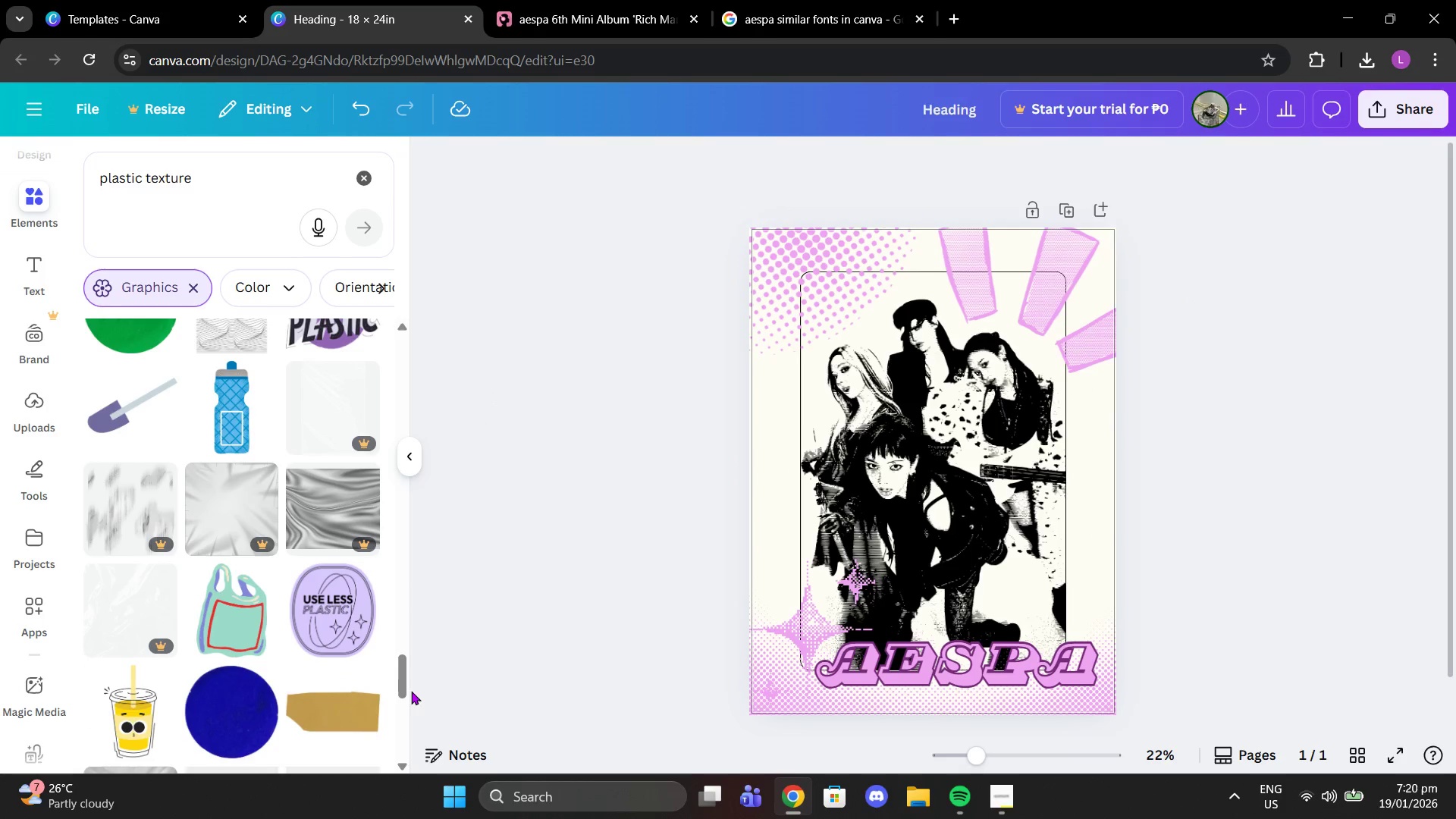 
left_click_drag(start_coordinate=[400, 681], to_coordinate=[319, 252])
 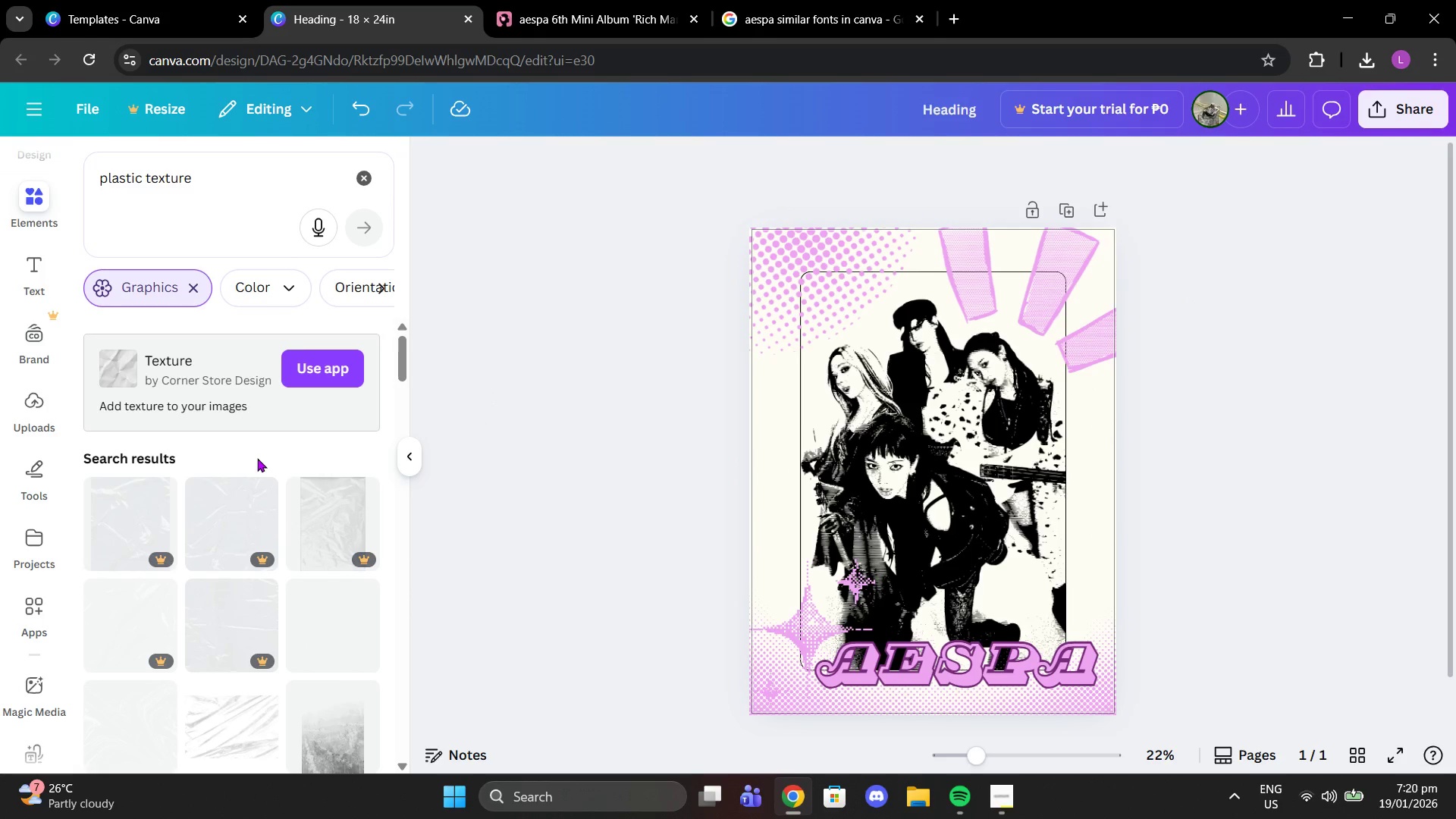 
scroll: coordinate [267, 545], scroll_direction: down, amount: 3.0
 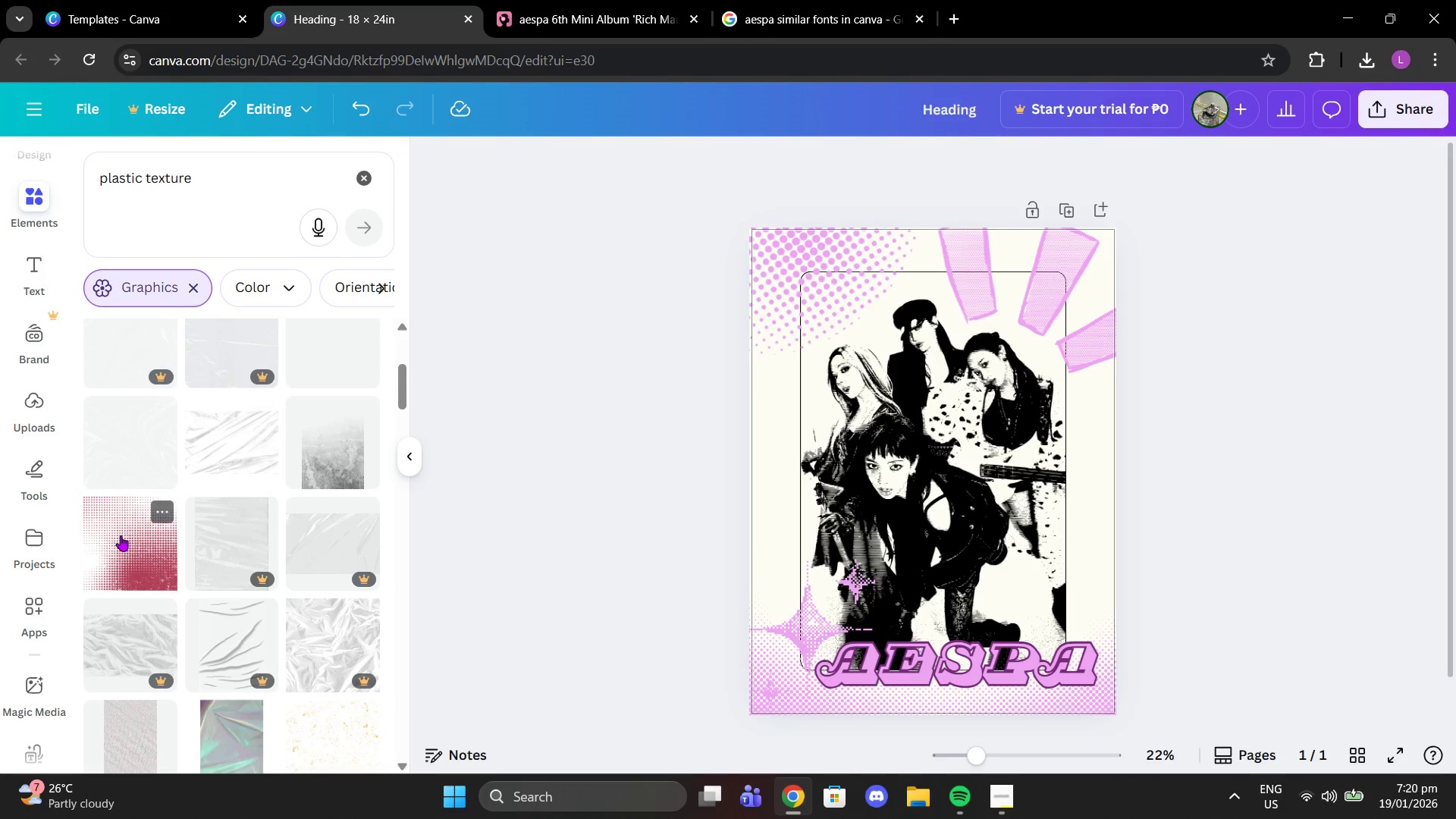 
left_click([121, 535])
 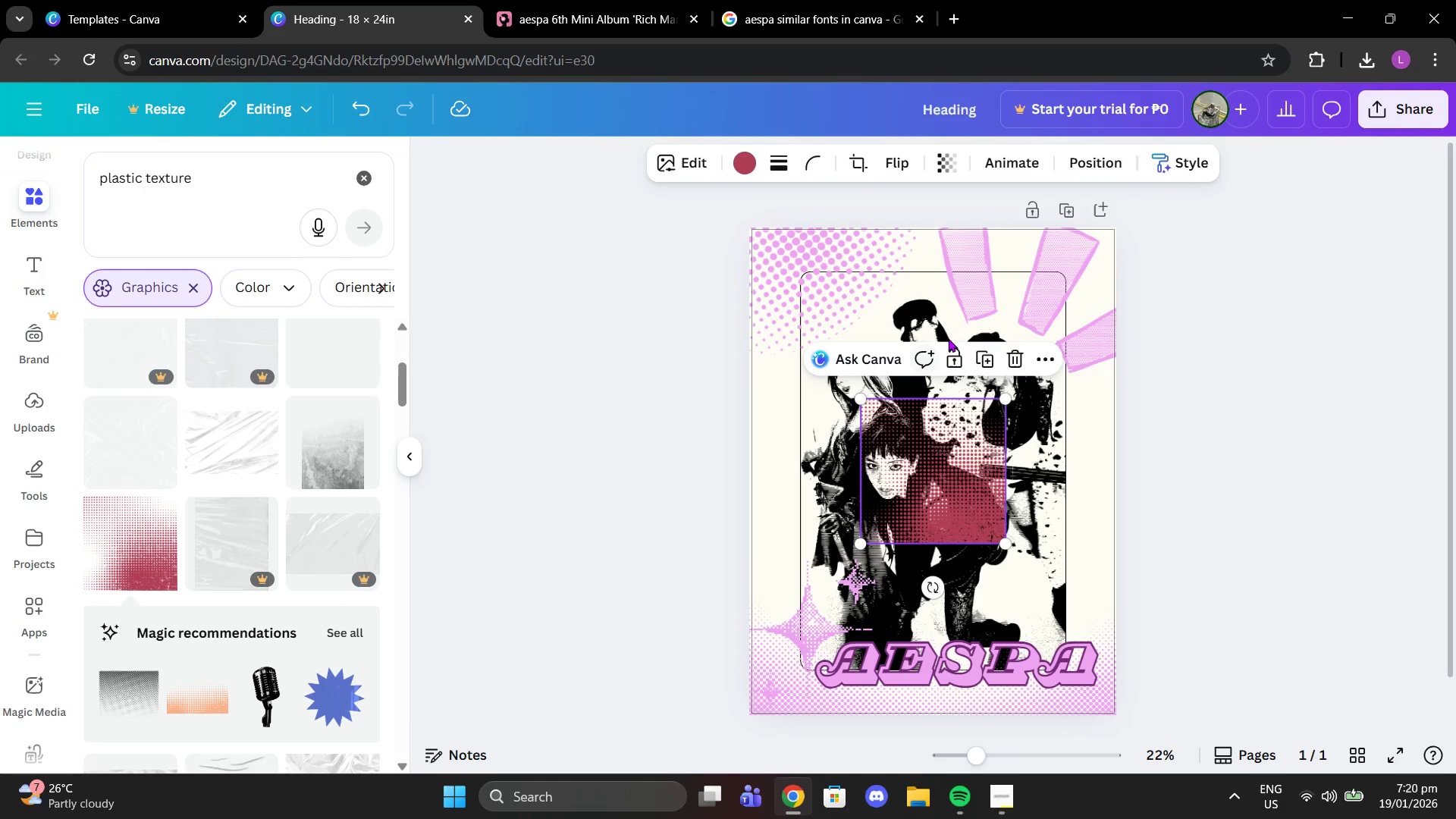 
left_click([1015, 353])
 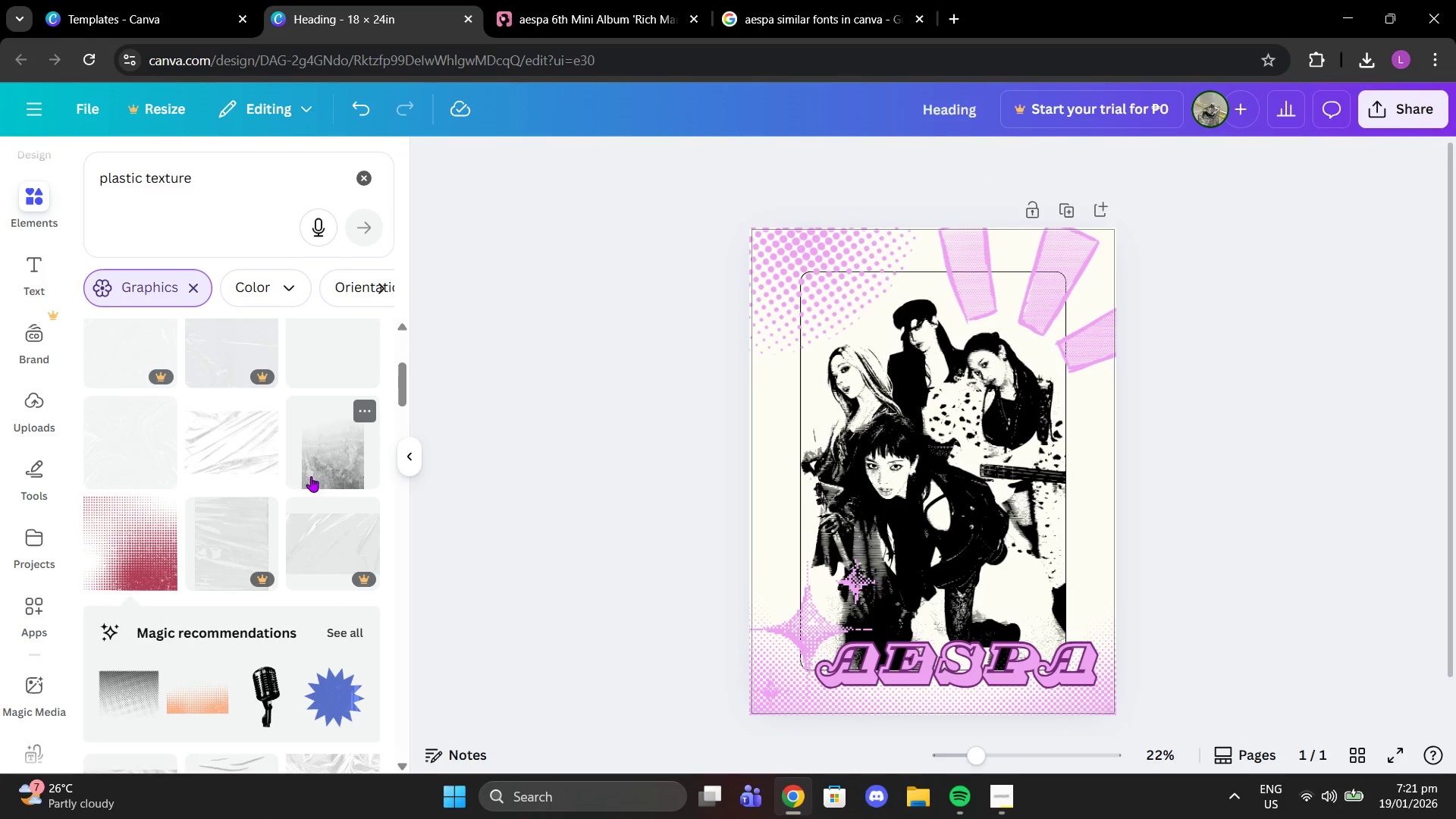 
left_click([311, 476])
 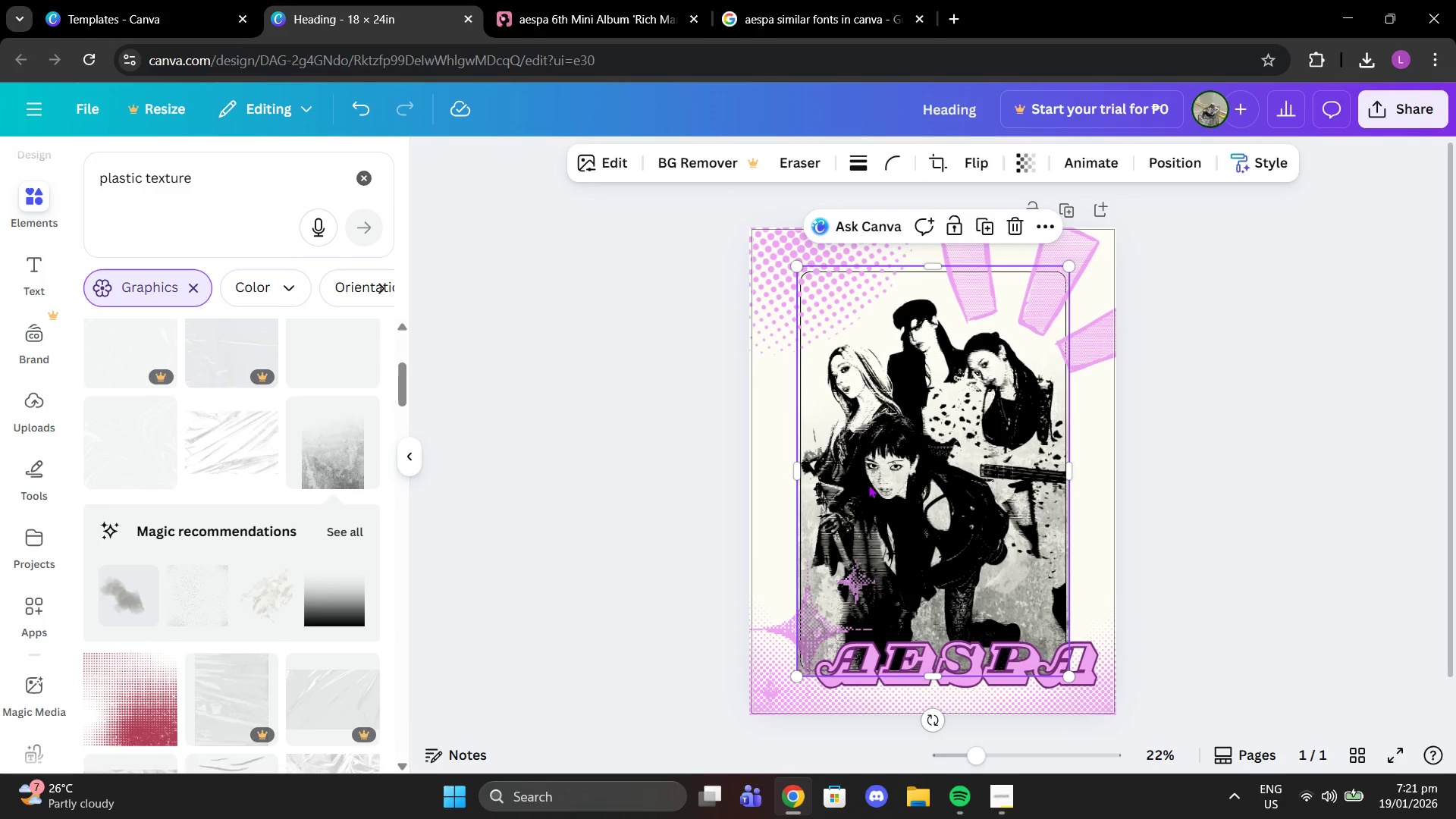 
left_click_drag(start_coordinate=[871, 488], to_coordinate=[810, 460])
 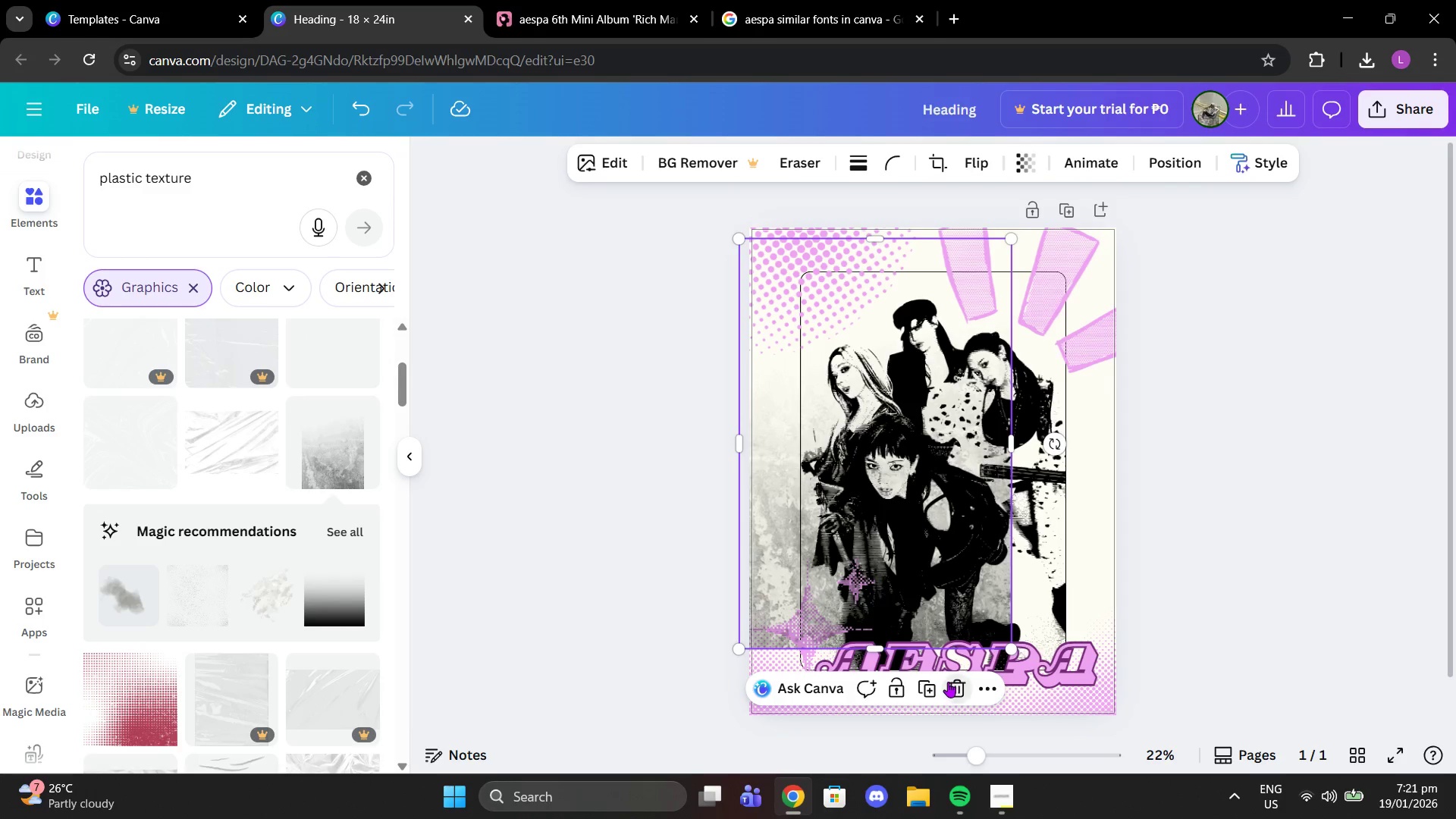 
scroll: coordinate [282, 524], scroll_direction: down, amount: 4.0
 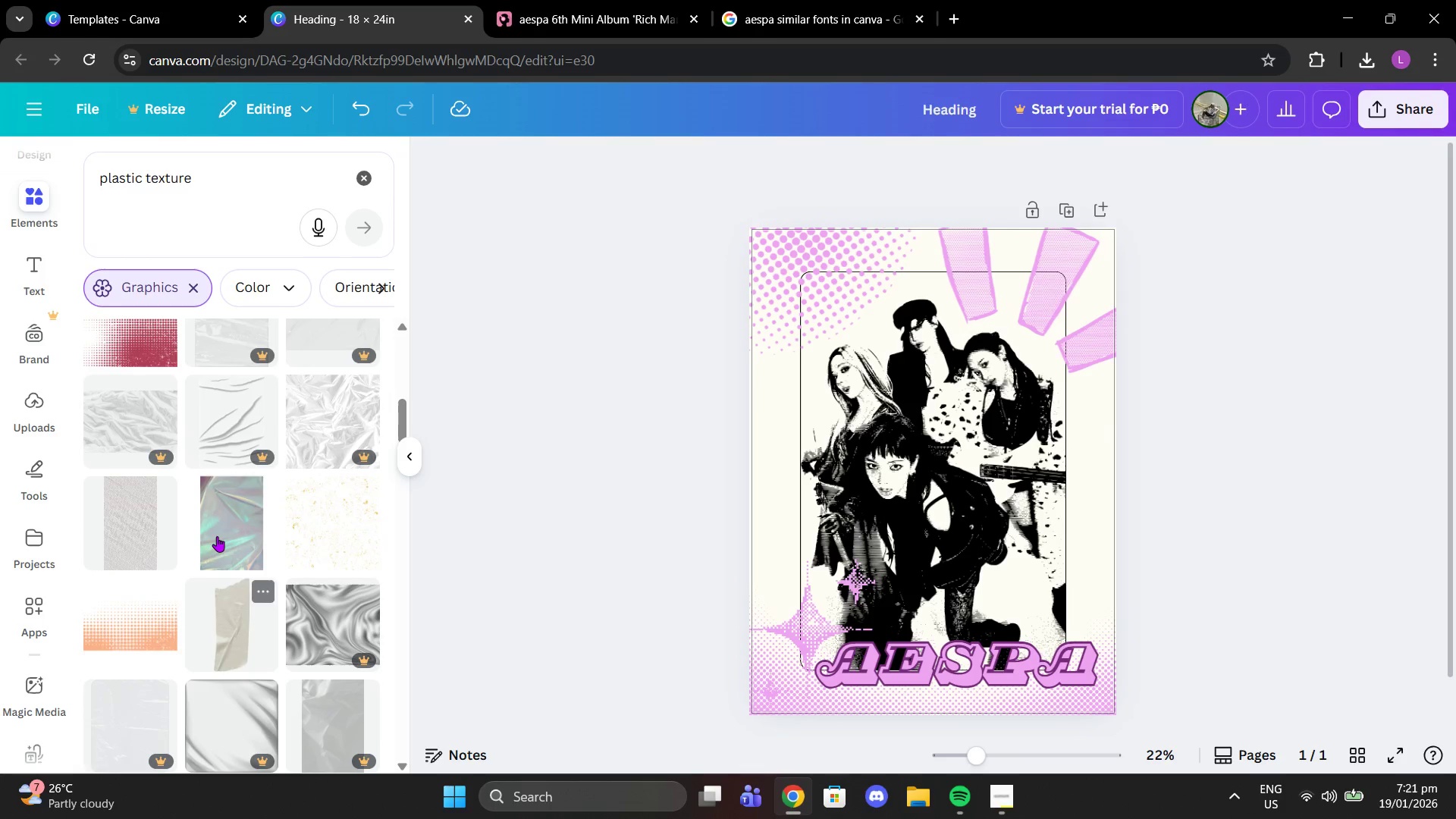 
left_click([217, 536])
 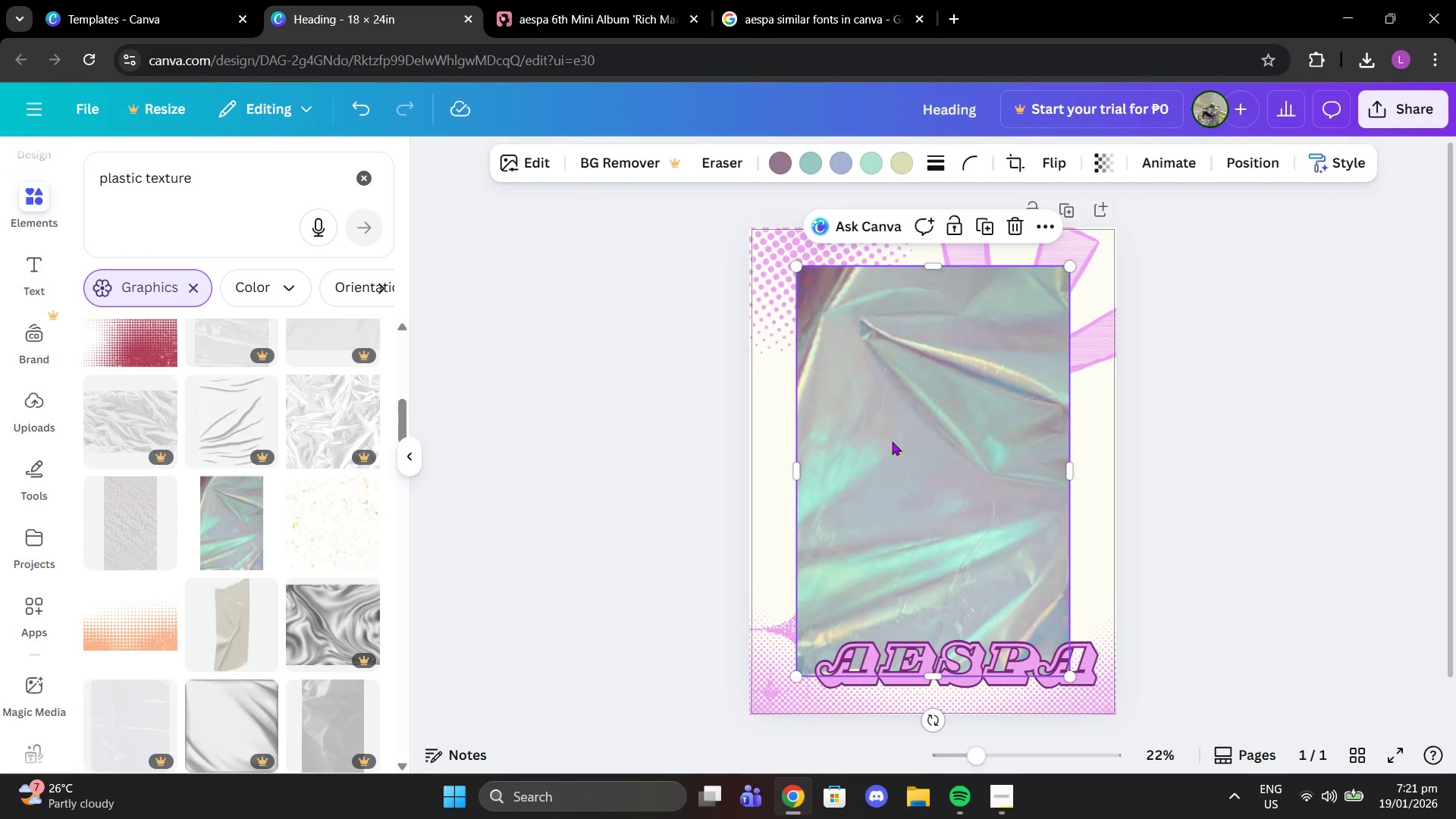 
left_click_drag(start_coordinate=[915, 445], to_coordinate=[864, 413])
 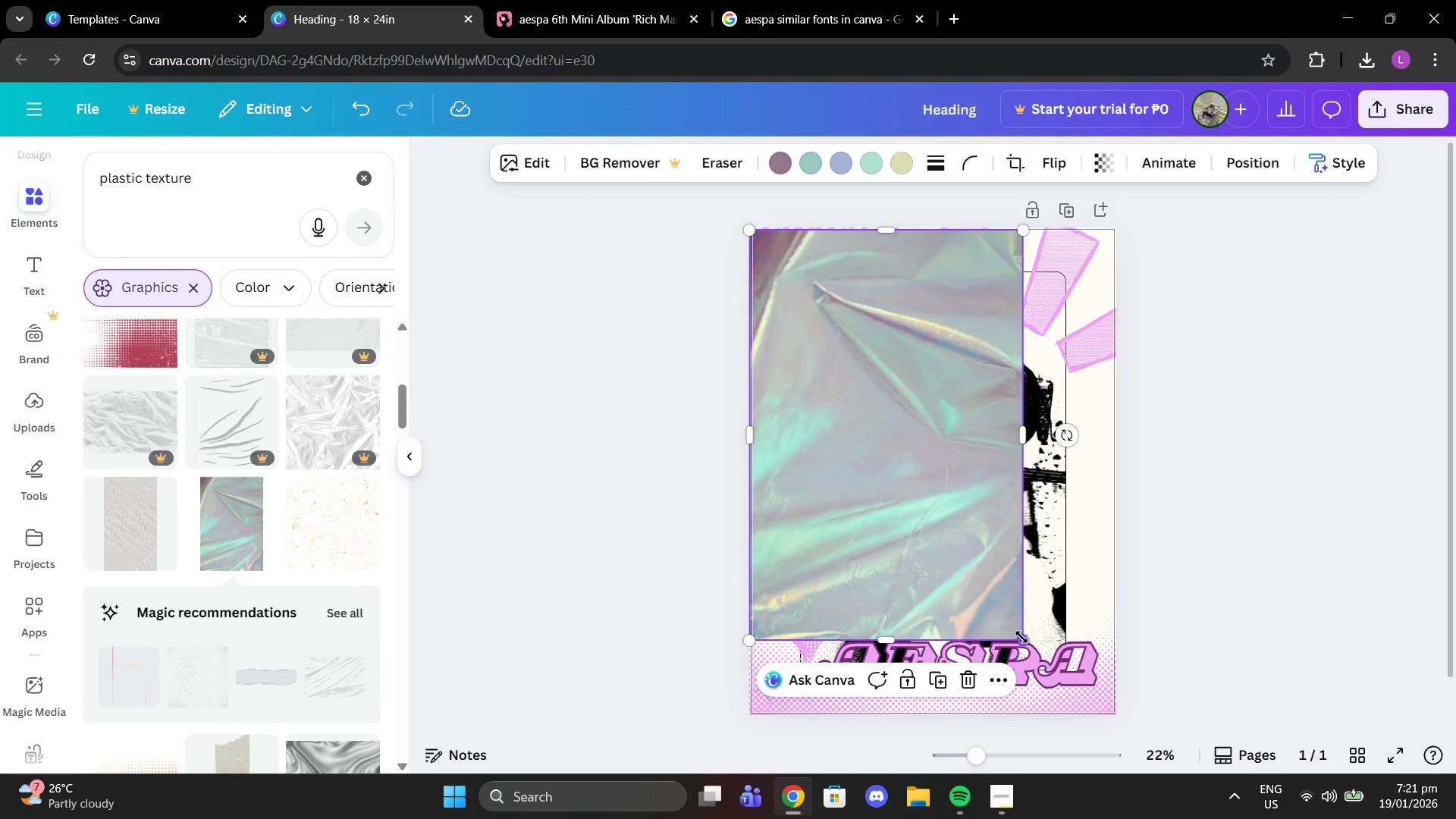 
left_click_drag(start_coordinate=[1021, 637], to_coordinate=[1121, 672])
 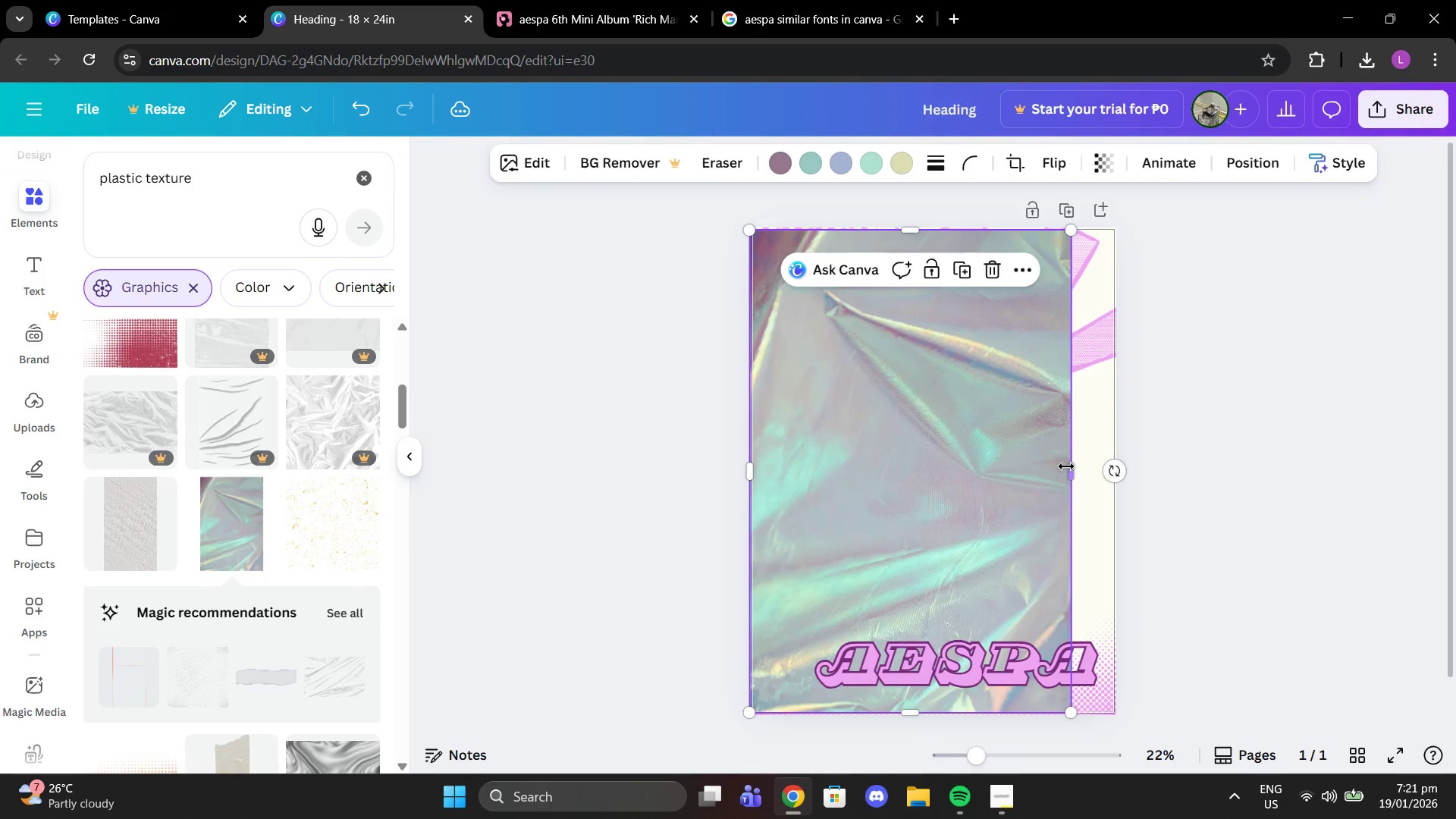 
left_click_drag(start_coordinate=[1066, 466], to_coordinate=[1108, 462])
 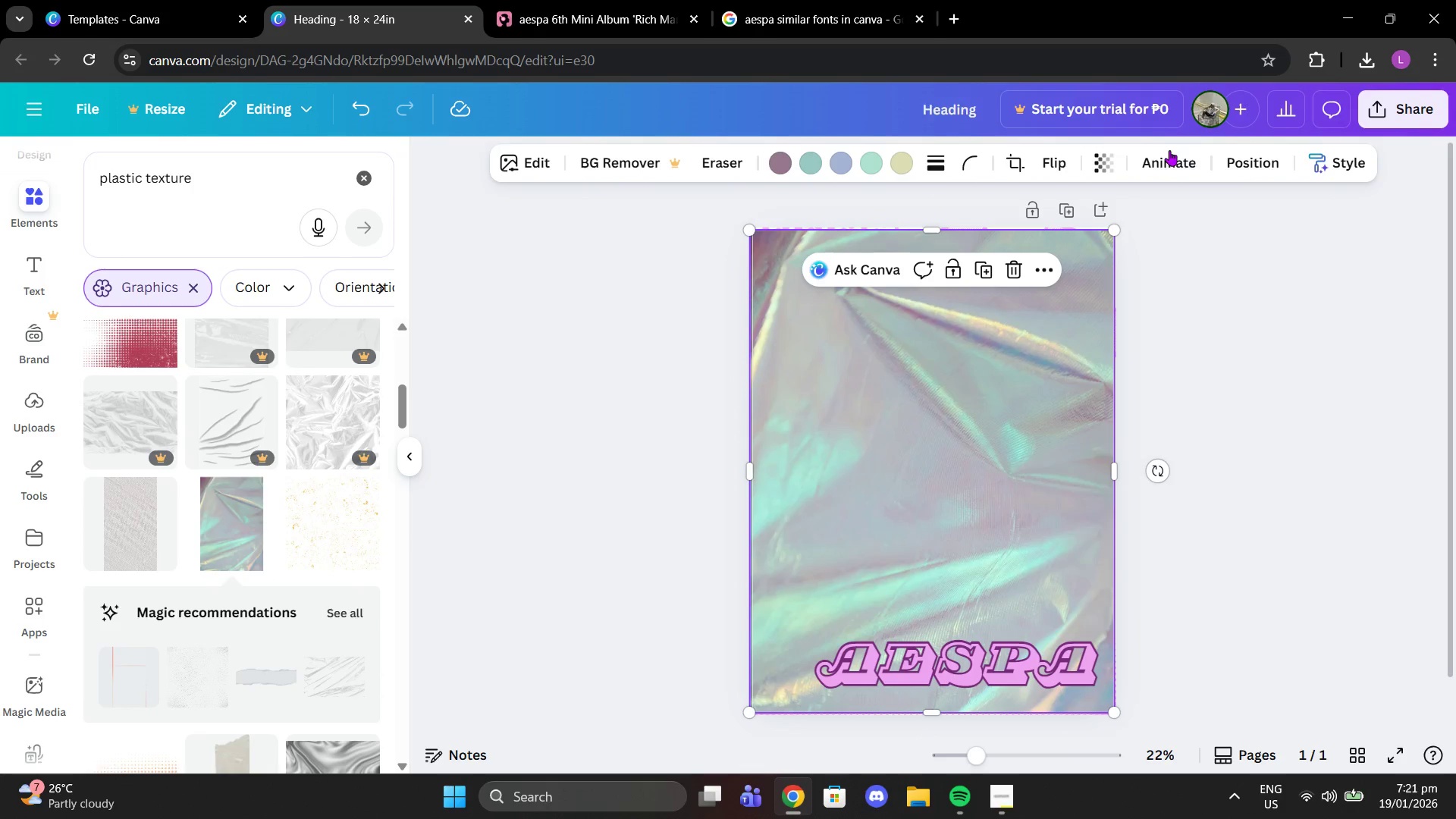 
left_click([1228, 153])
 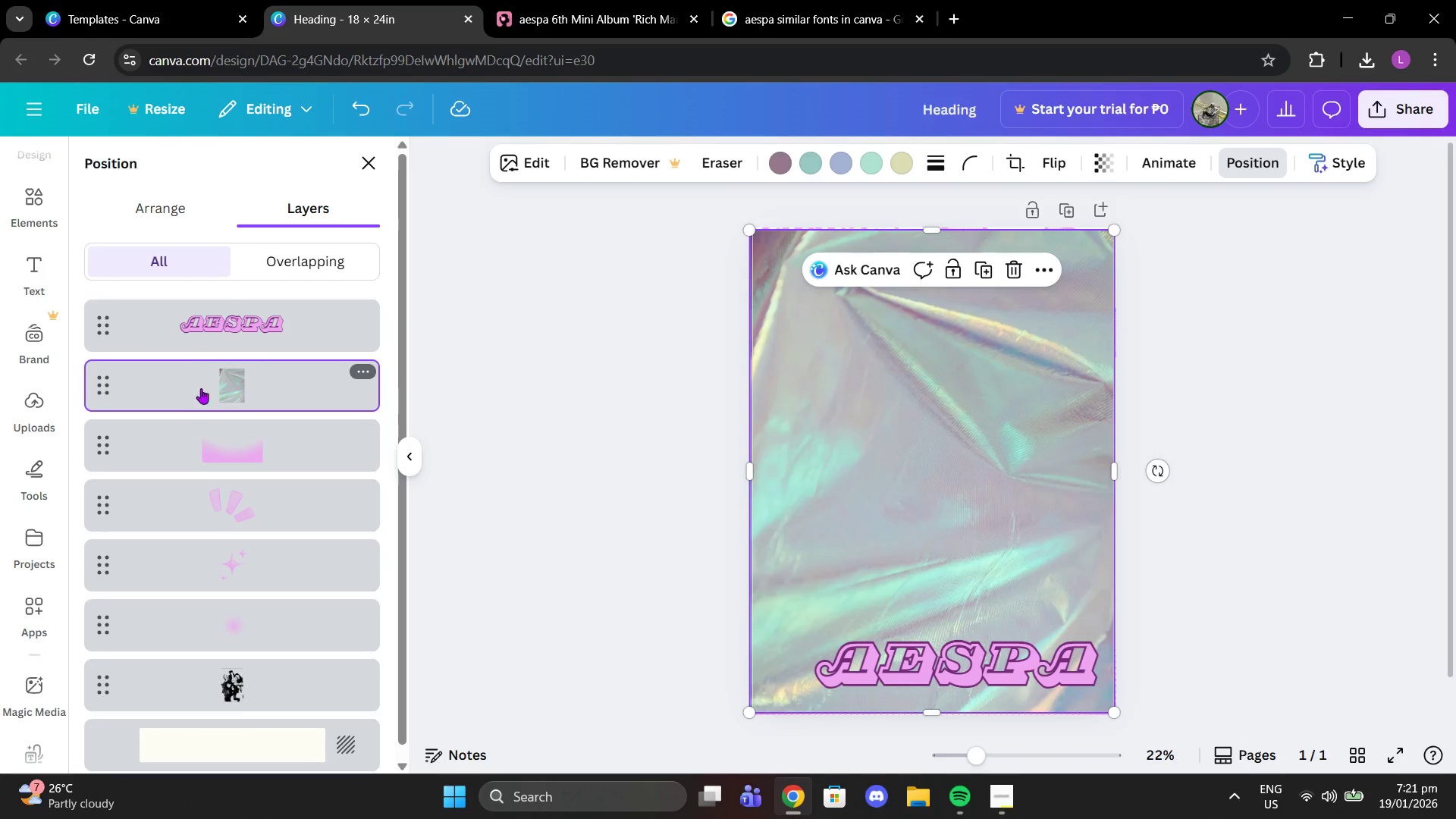 
left_click_drag(start_coordinate=[200, 325], to_coordinate=[195, 310])
 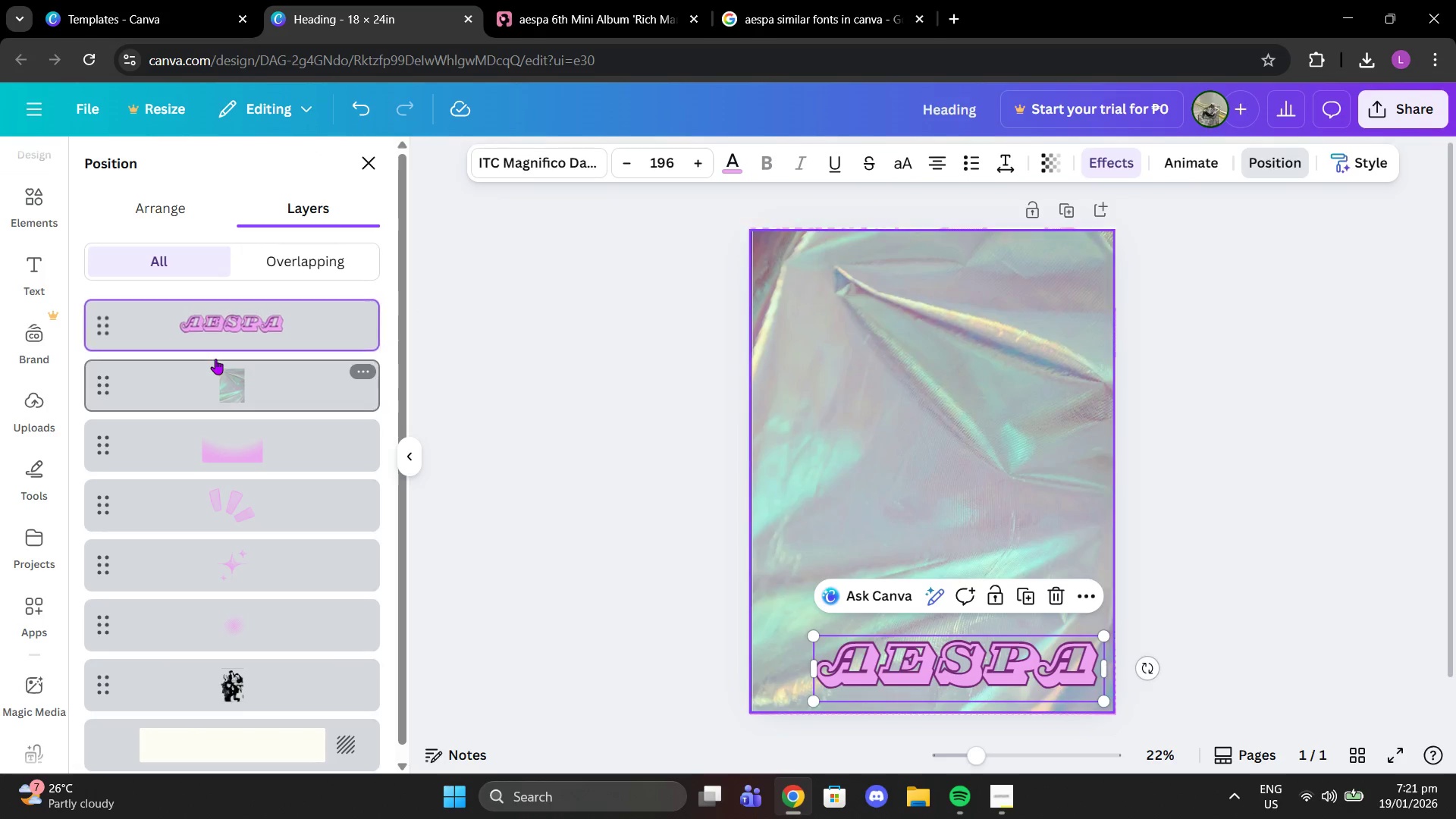 
left_click_drag(start_coordinate=[215, 359], to_coordinate=[199, 284])
 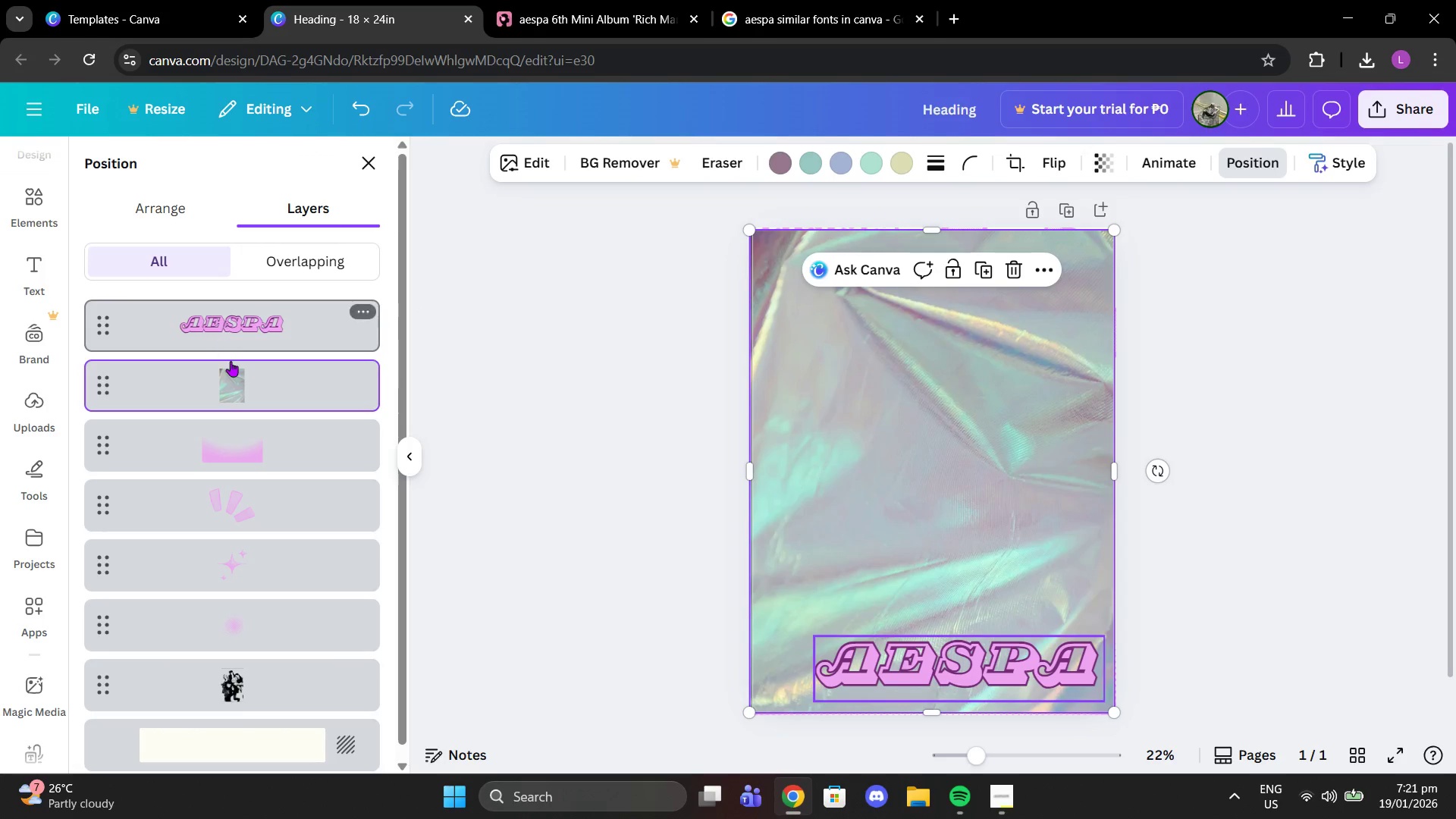 
left_click_drag(start_coordinate=[231, 362], to_coordinate=[229, 301])
 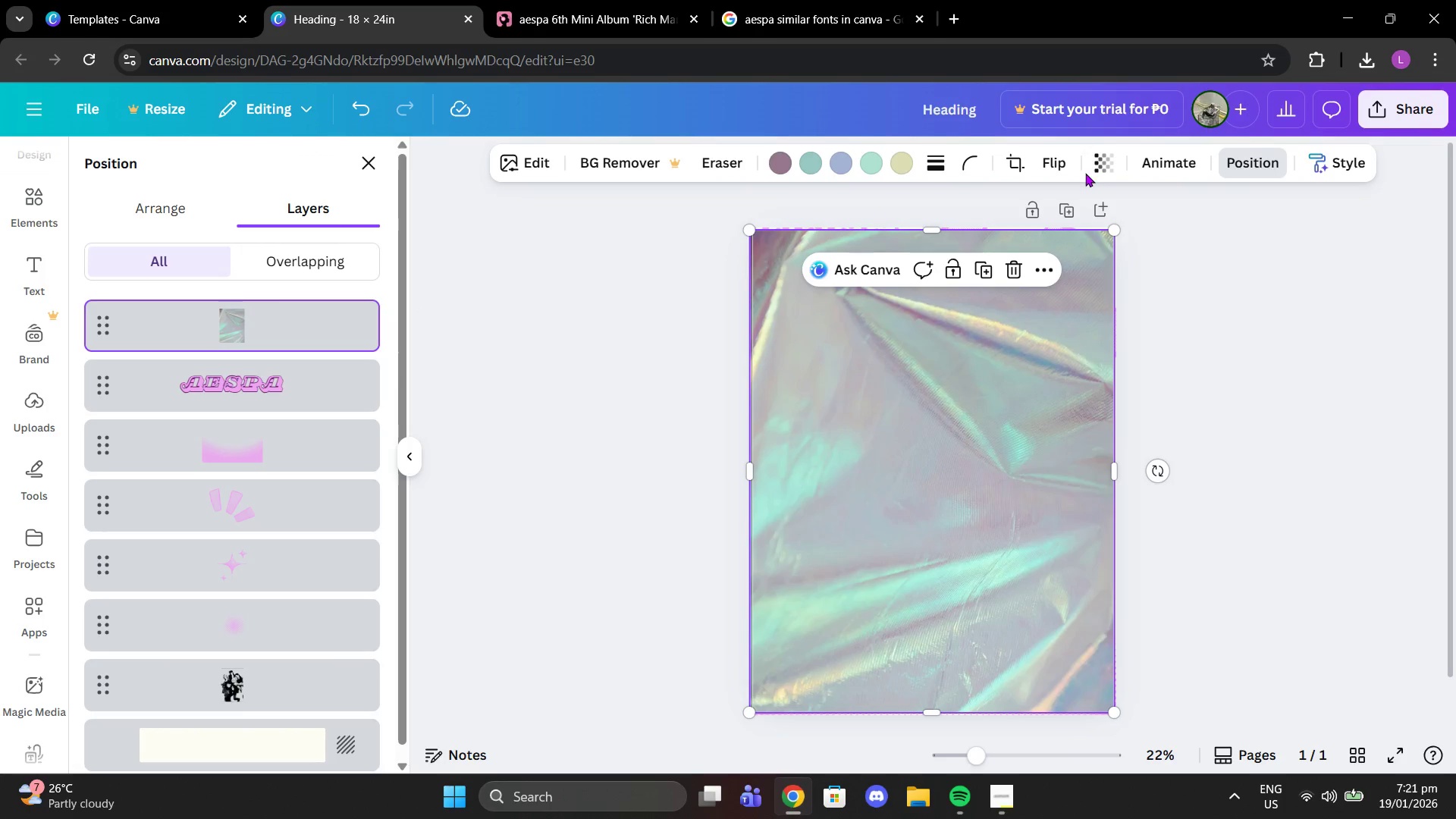 
double_click([1106, 169])
 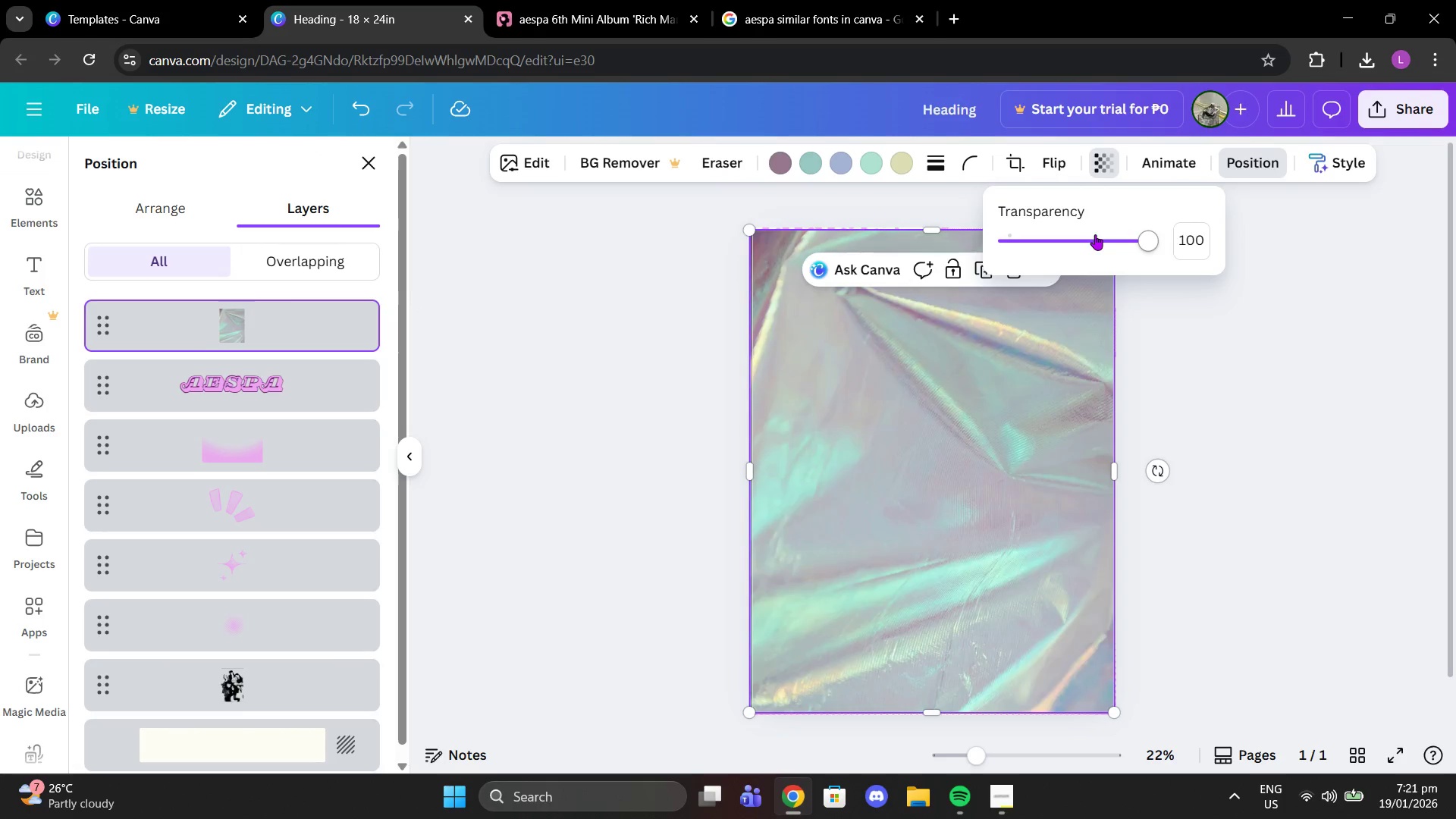 
left_click_drag(start_coordinate=[1095, 234], to_coordinate=[1035, 242])
 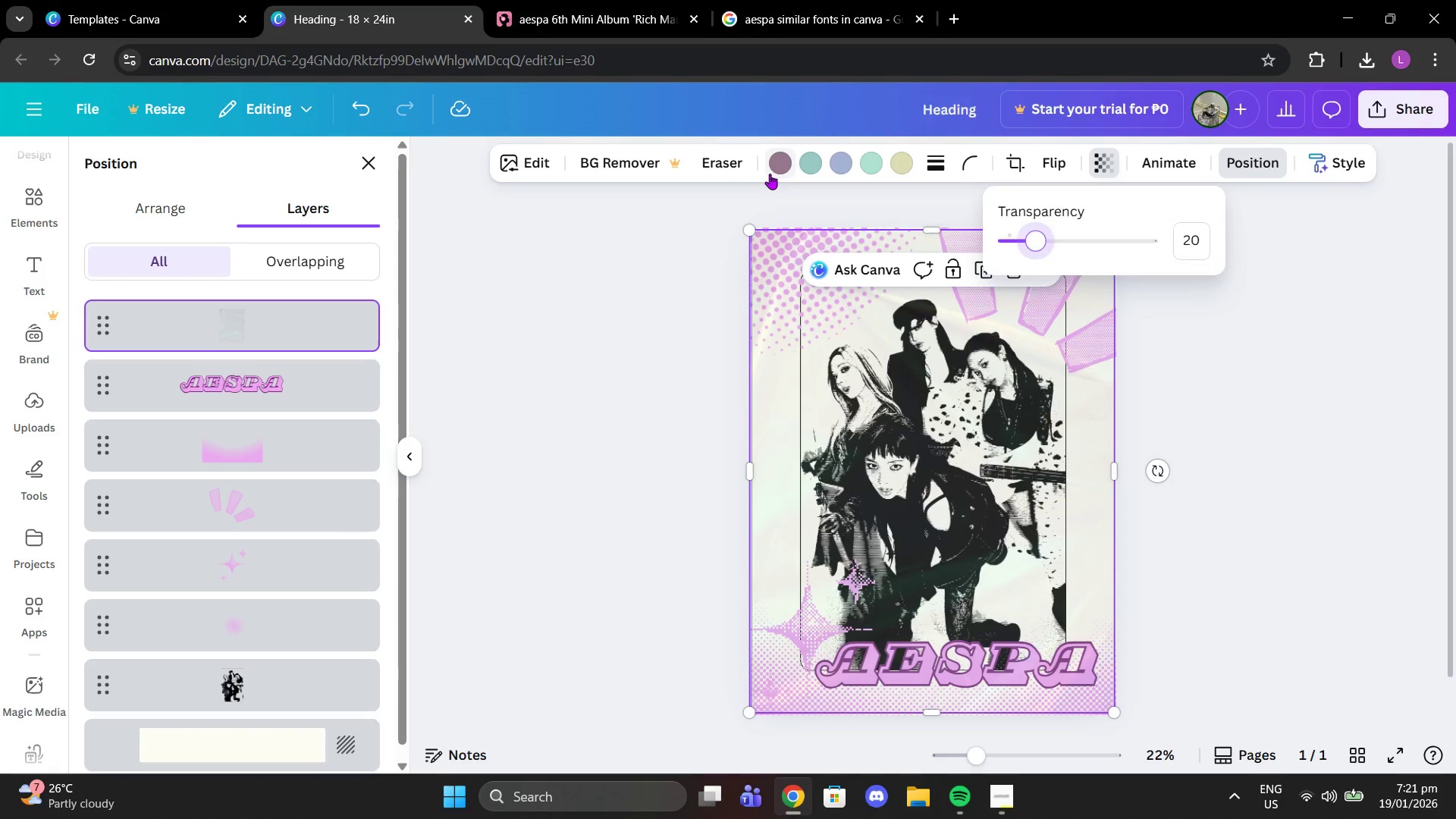 
left_click([770, 174])
 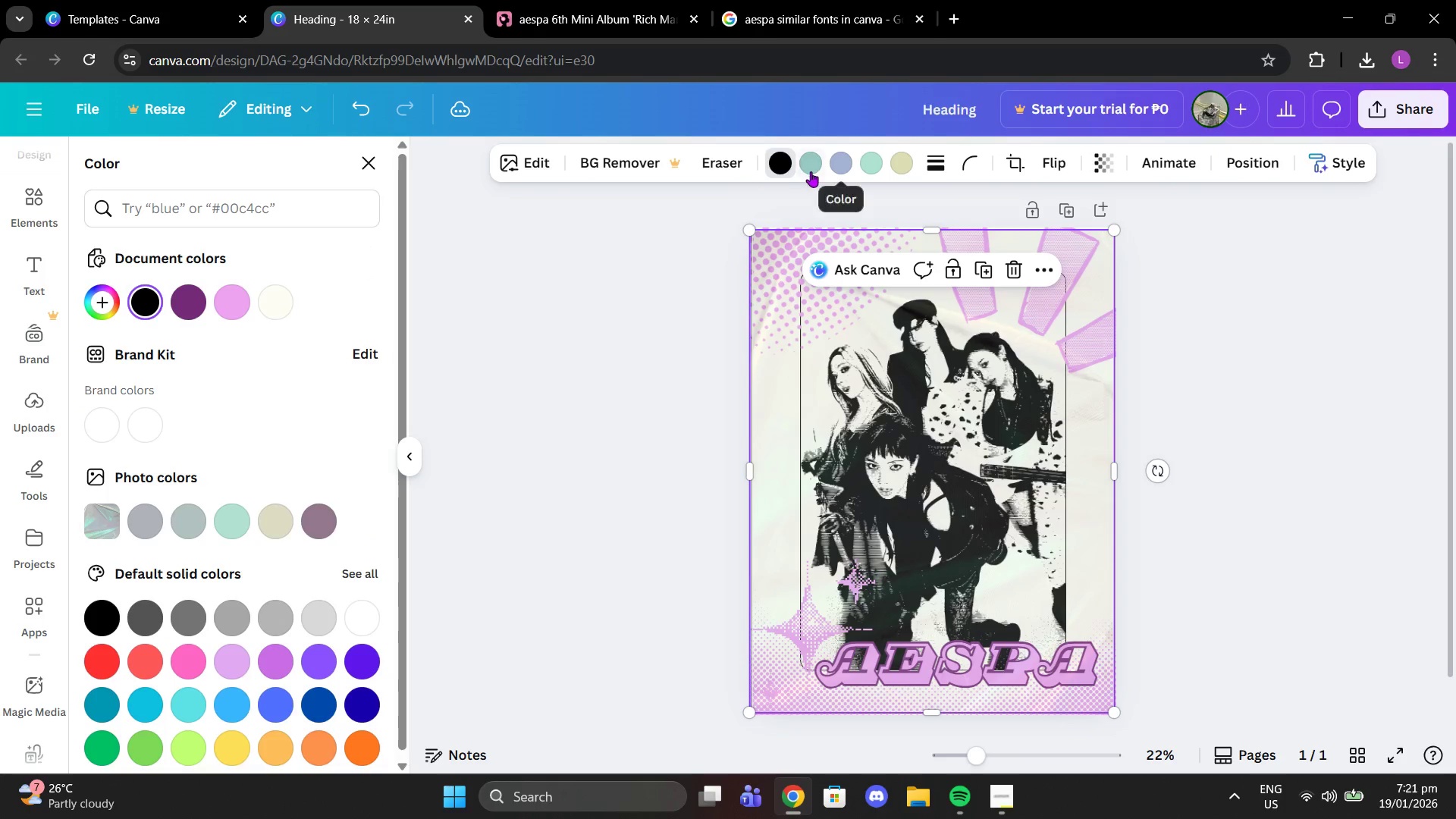 
left_click([146, 314])
 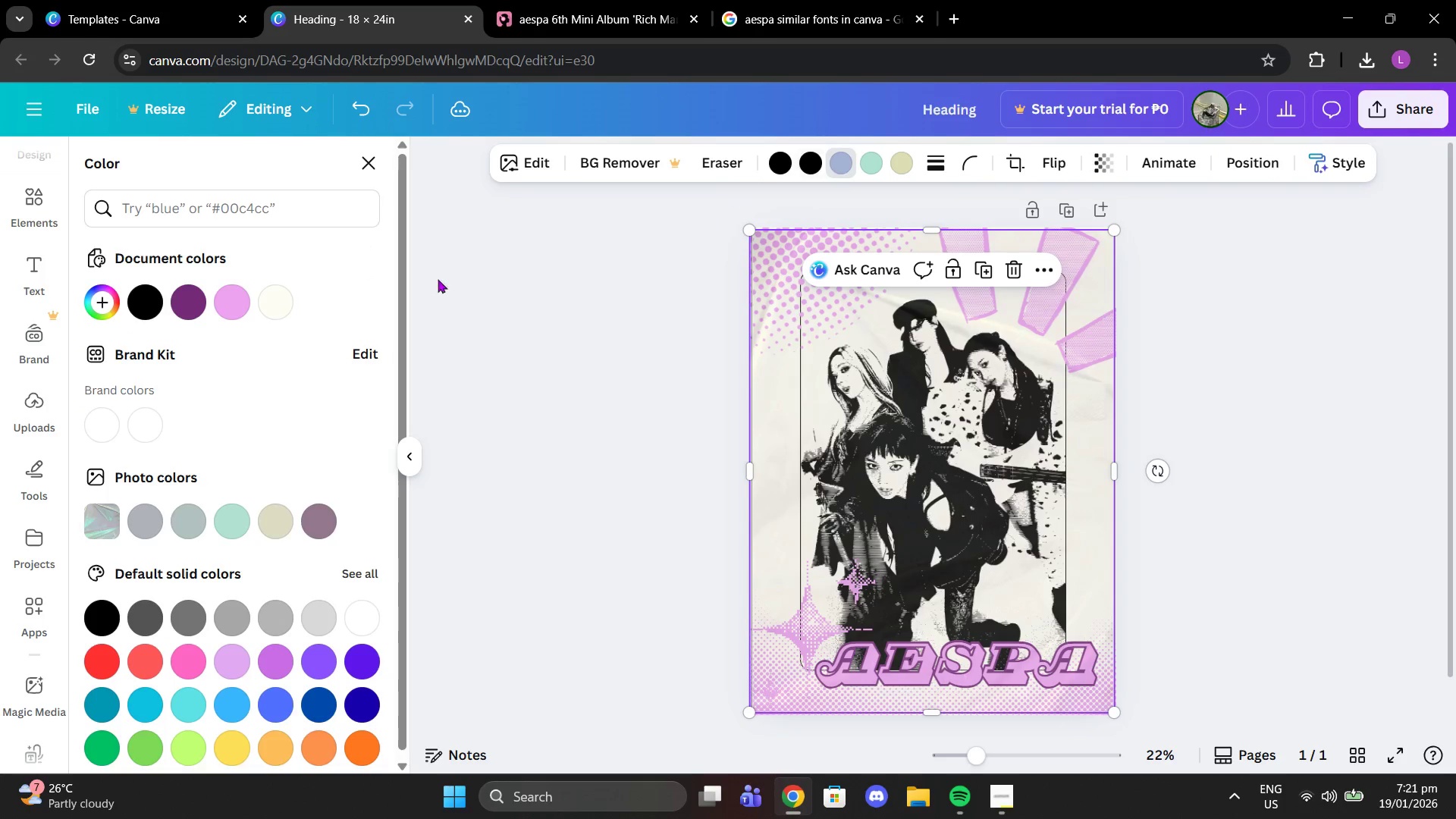 
left_click([150, 297])
 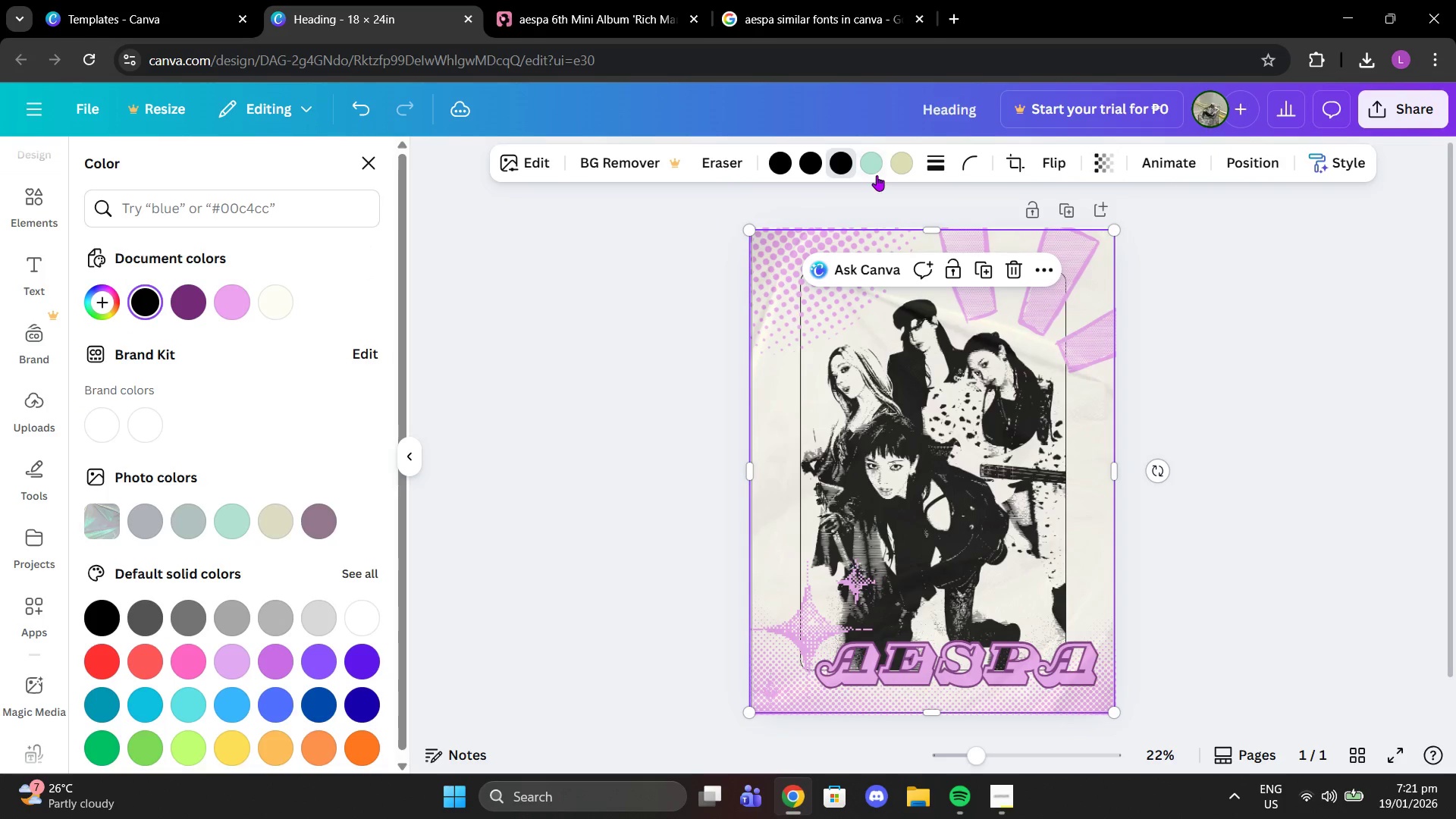 
left_click([877, 174])
 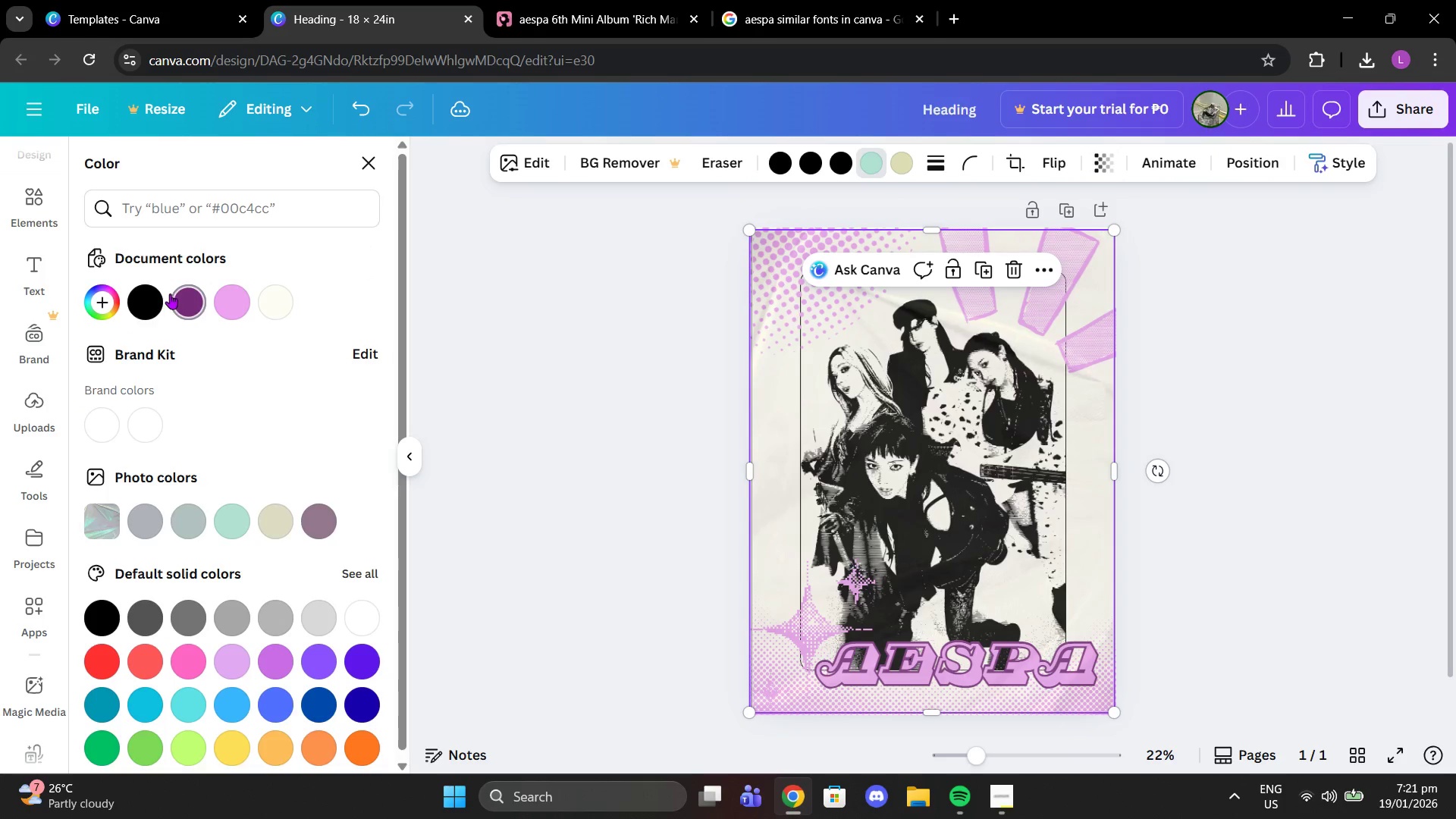 
double_click([143, 302])
 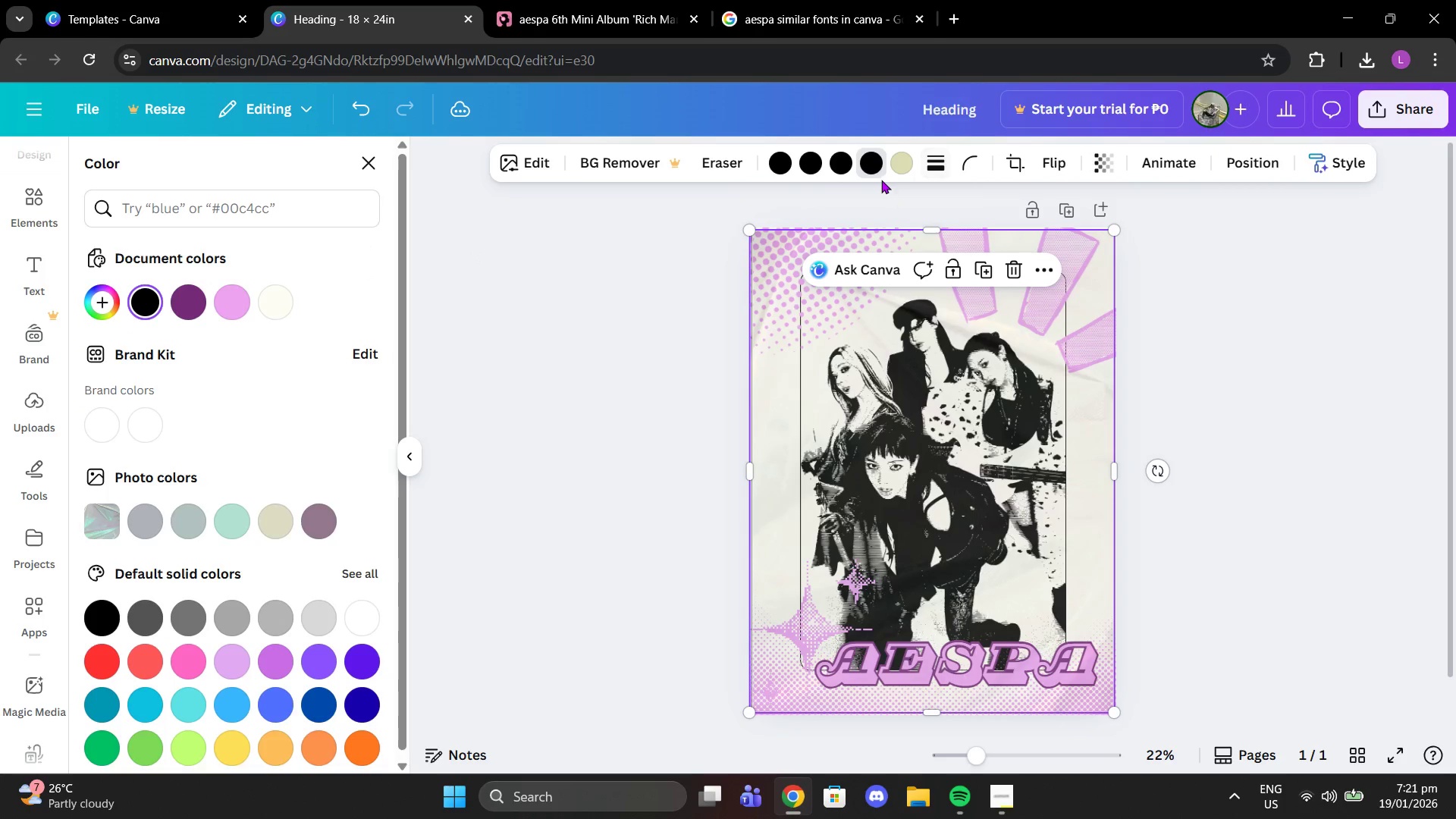 
left_click([892, 174])
 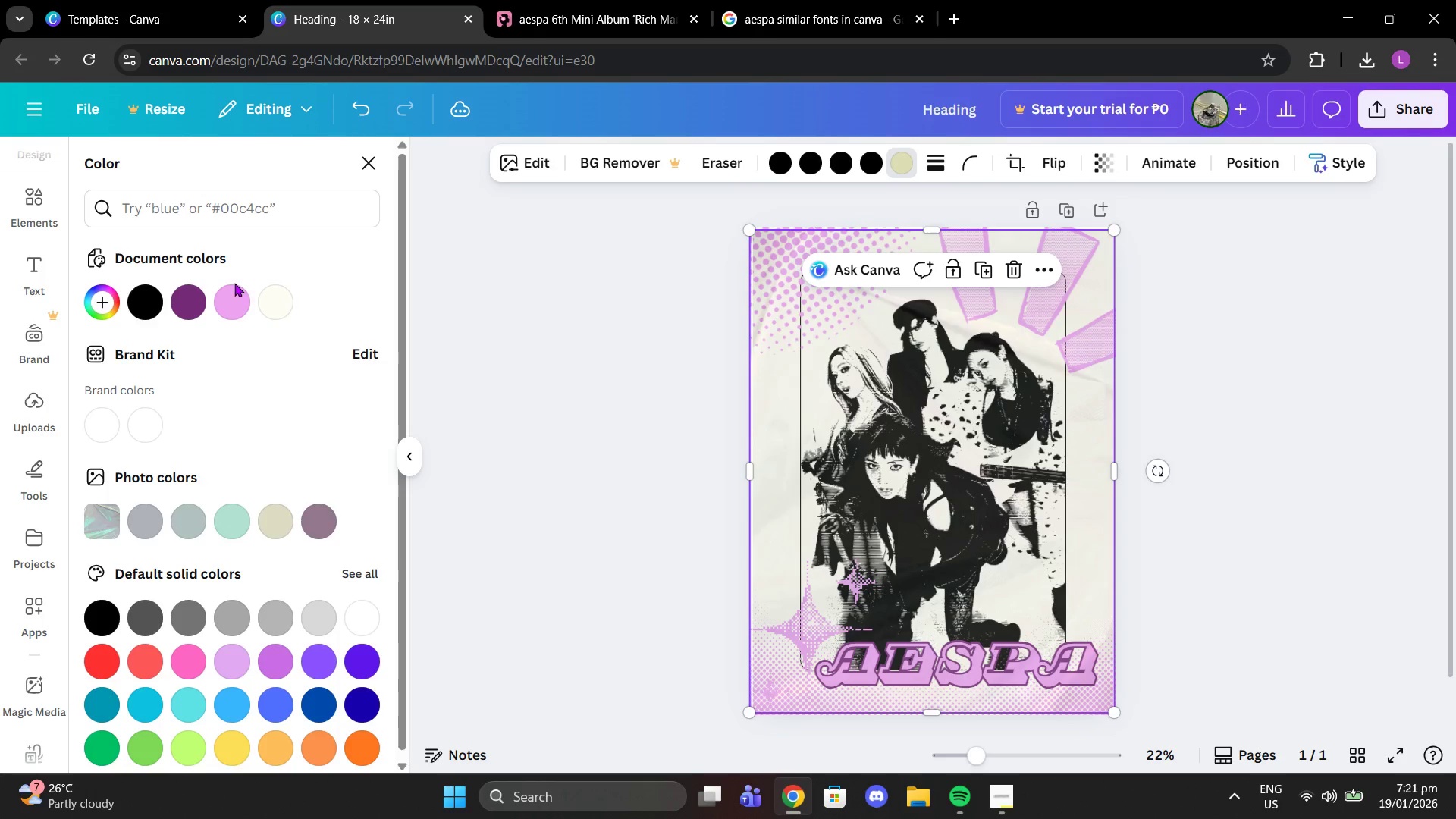 
left_click([228, 292])
 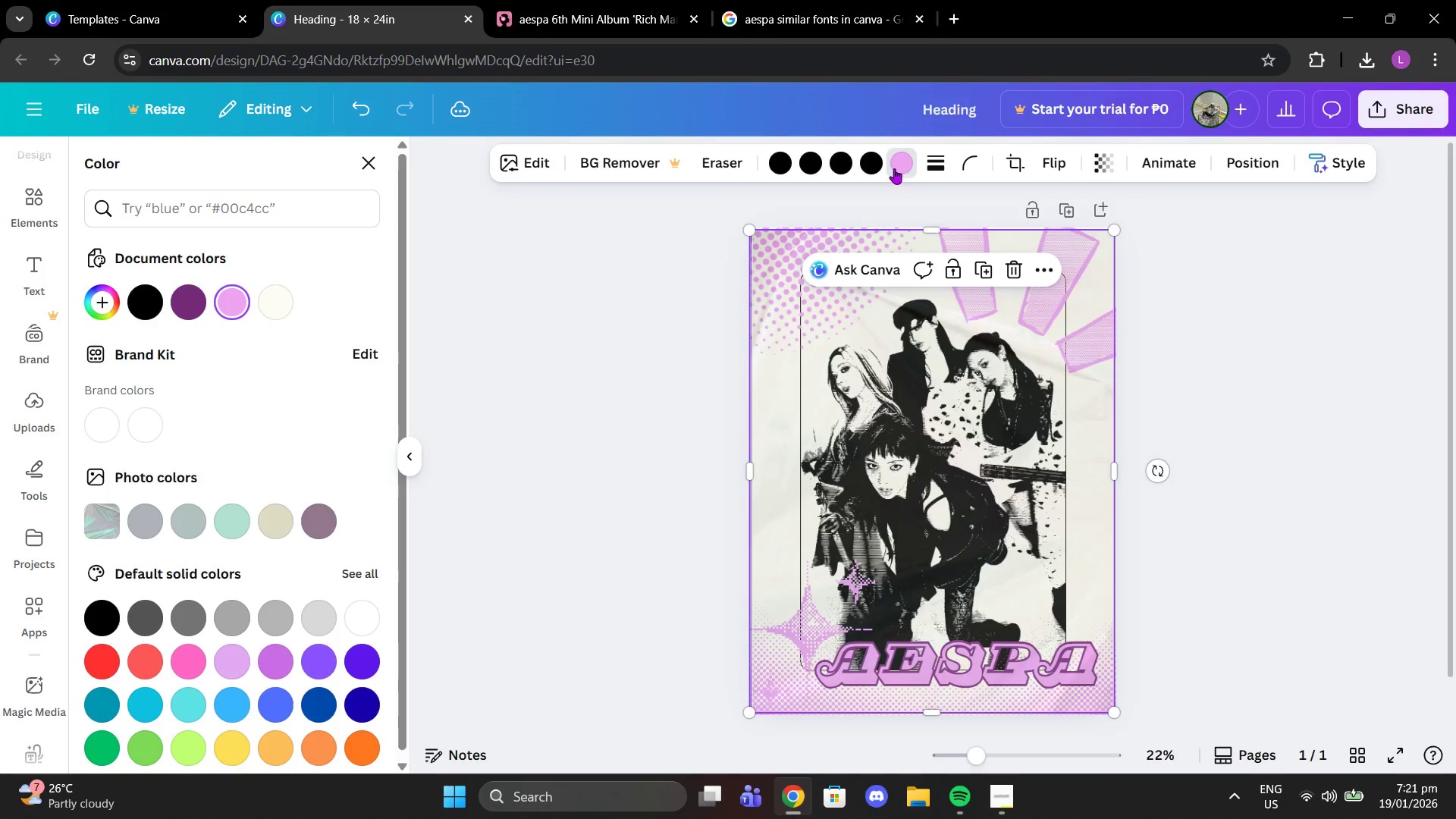 
left_click([873, 168])
 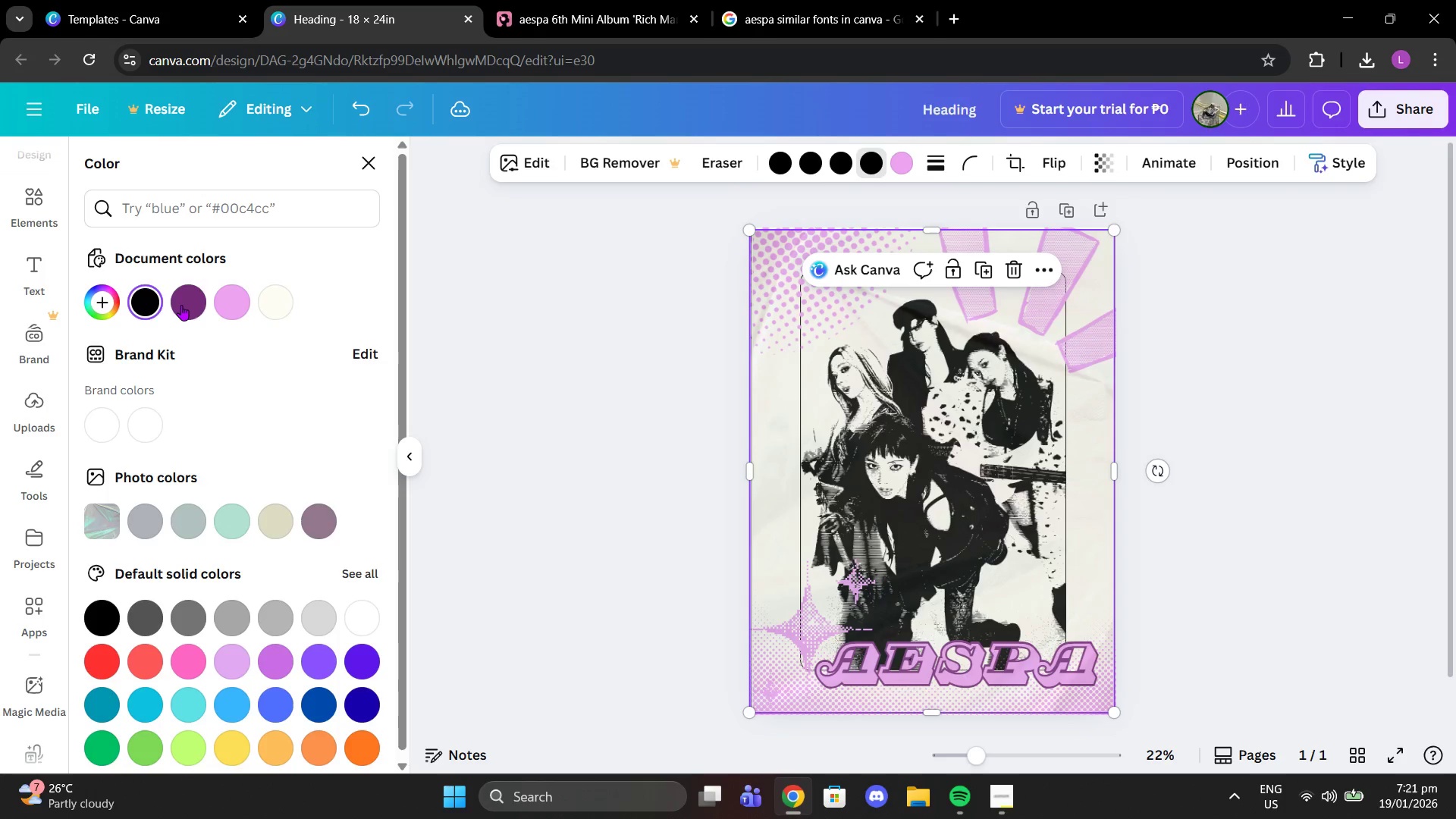 
left_click([181, 305])
 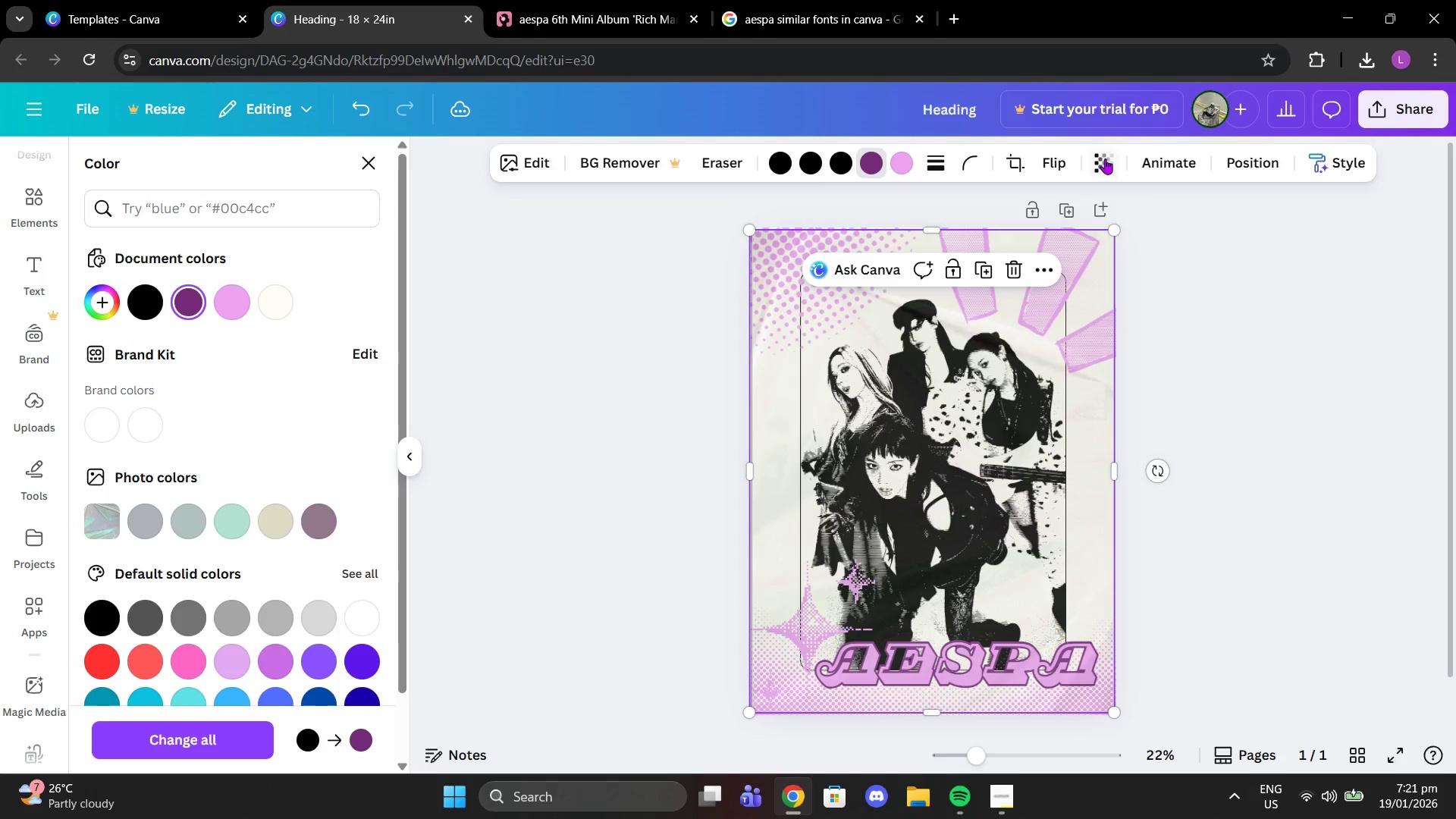 
left_click([1116, 155])
 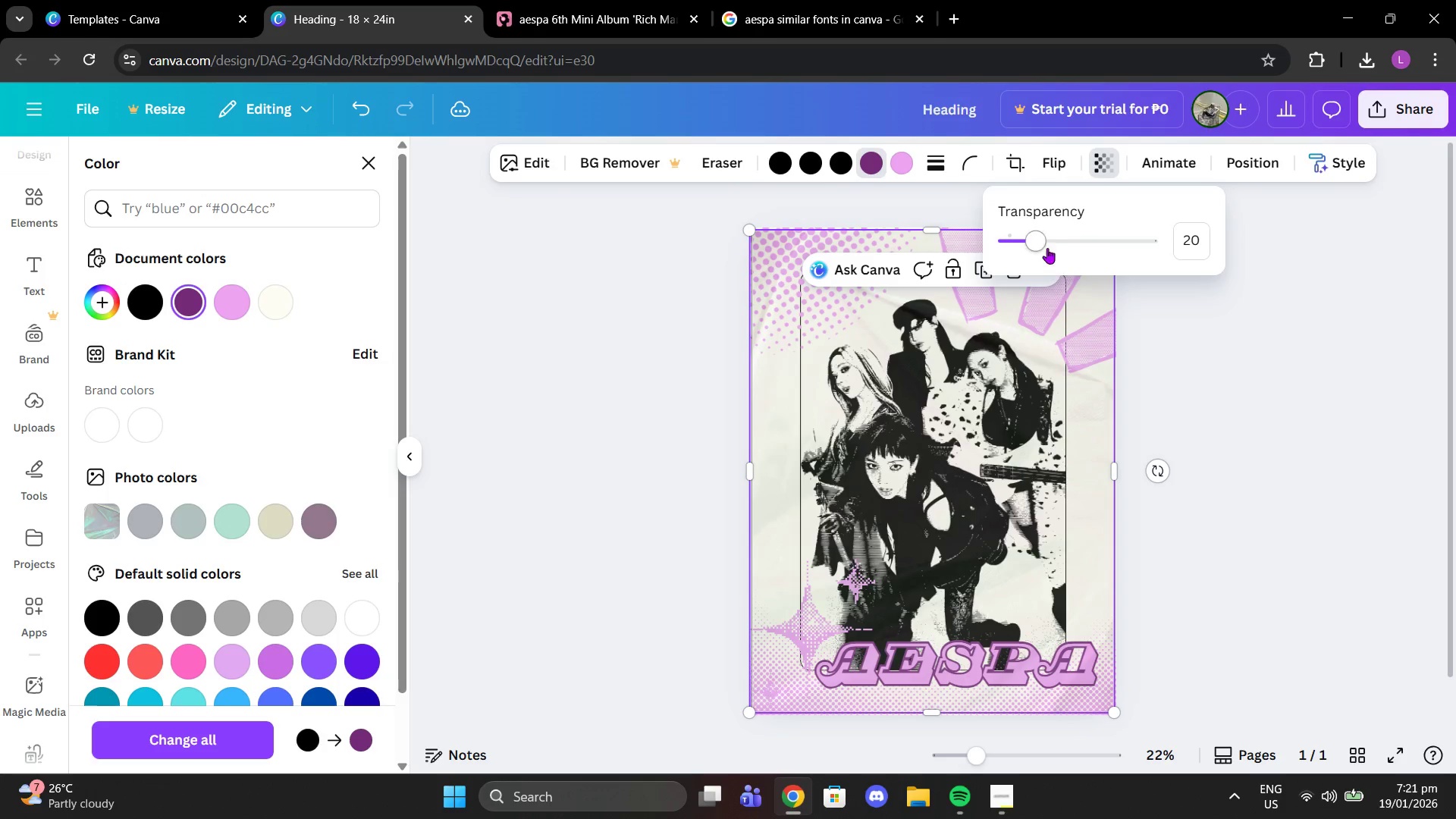 
left_click_drag(start_coordinate=[1043, 240], to_coordinate=[1033, 271])
 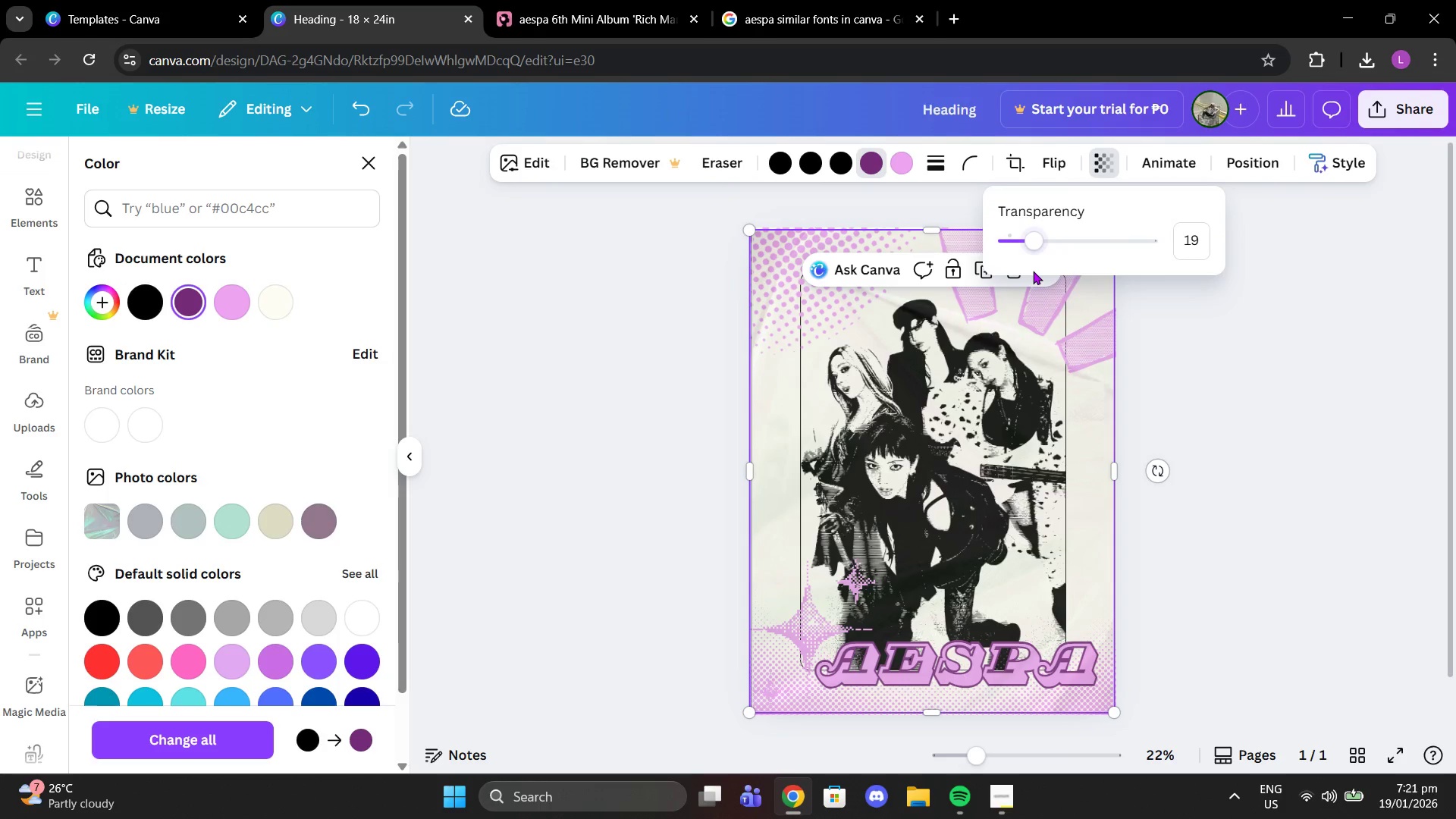 
left_click_drag(start_coordinate=[1033, 271], to_coordinate=[1116, 261])
 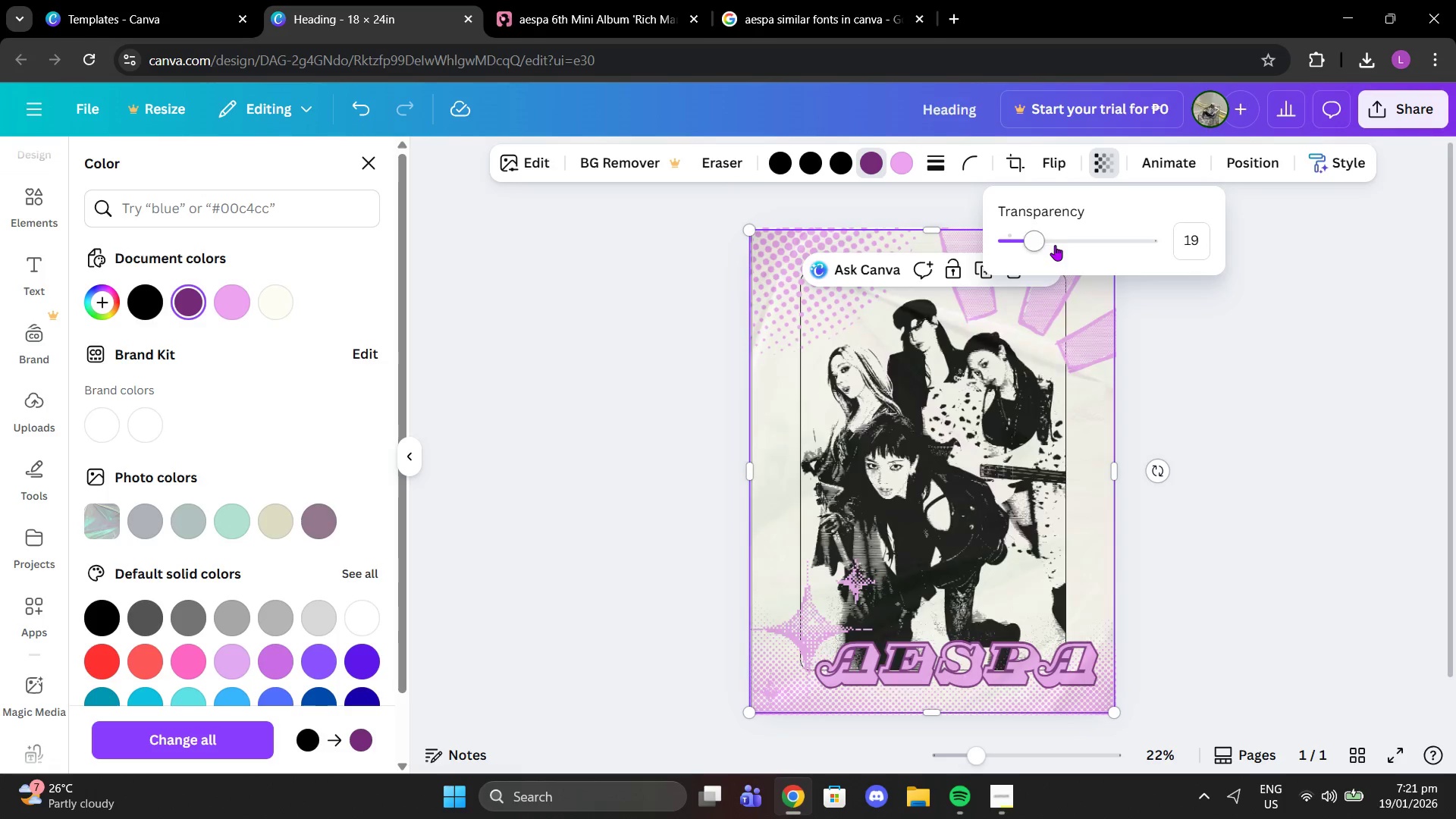 
left_click_drag(start_coordinate=[1055, 245], to_coordinate=[1039, 253])
 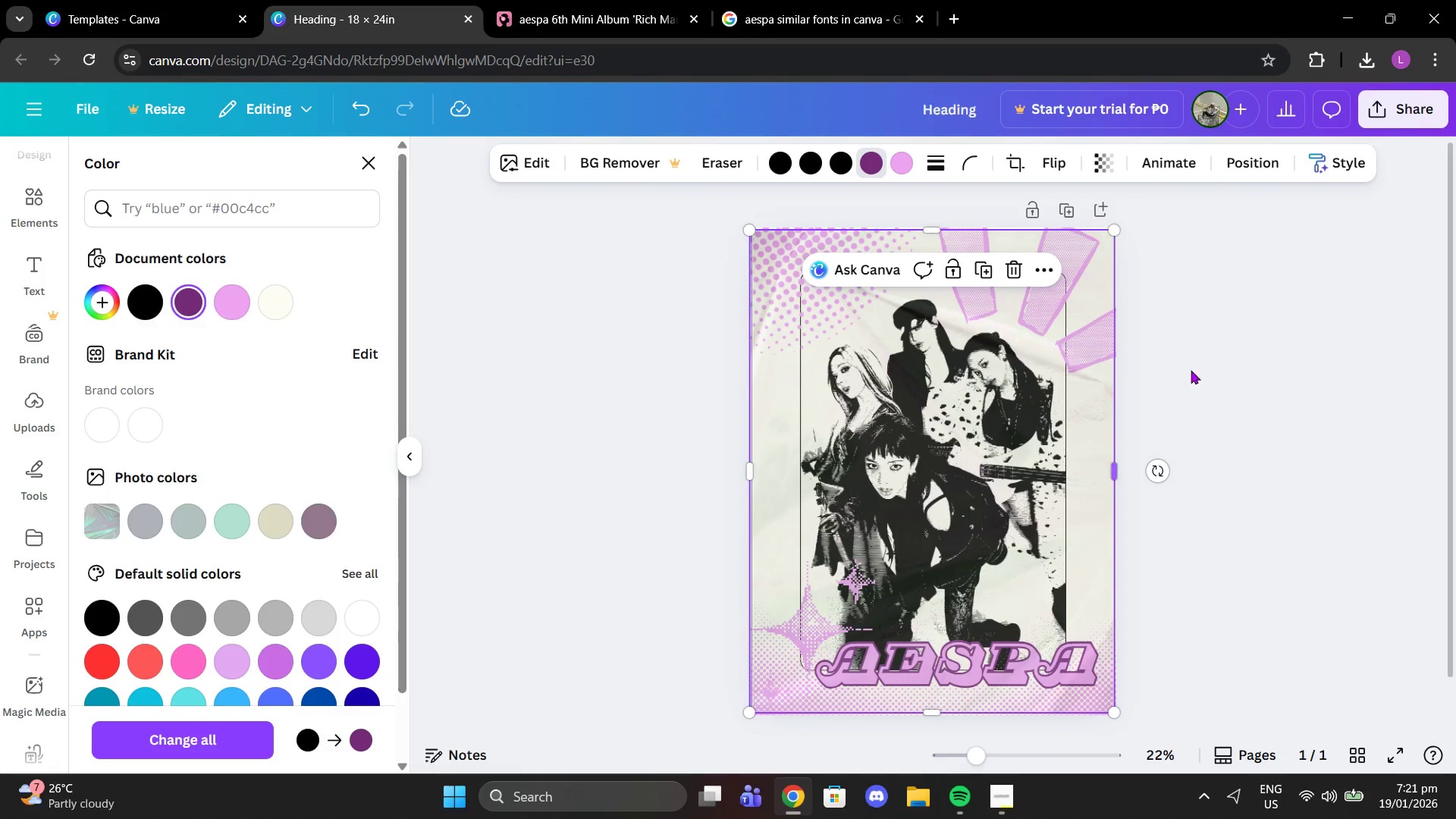 
double_click([1194, 369])
 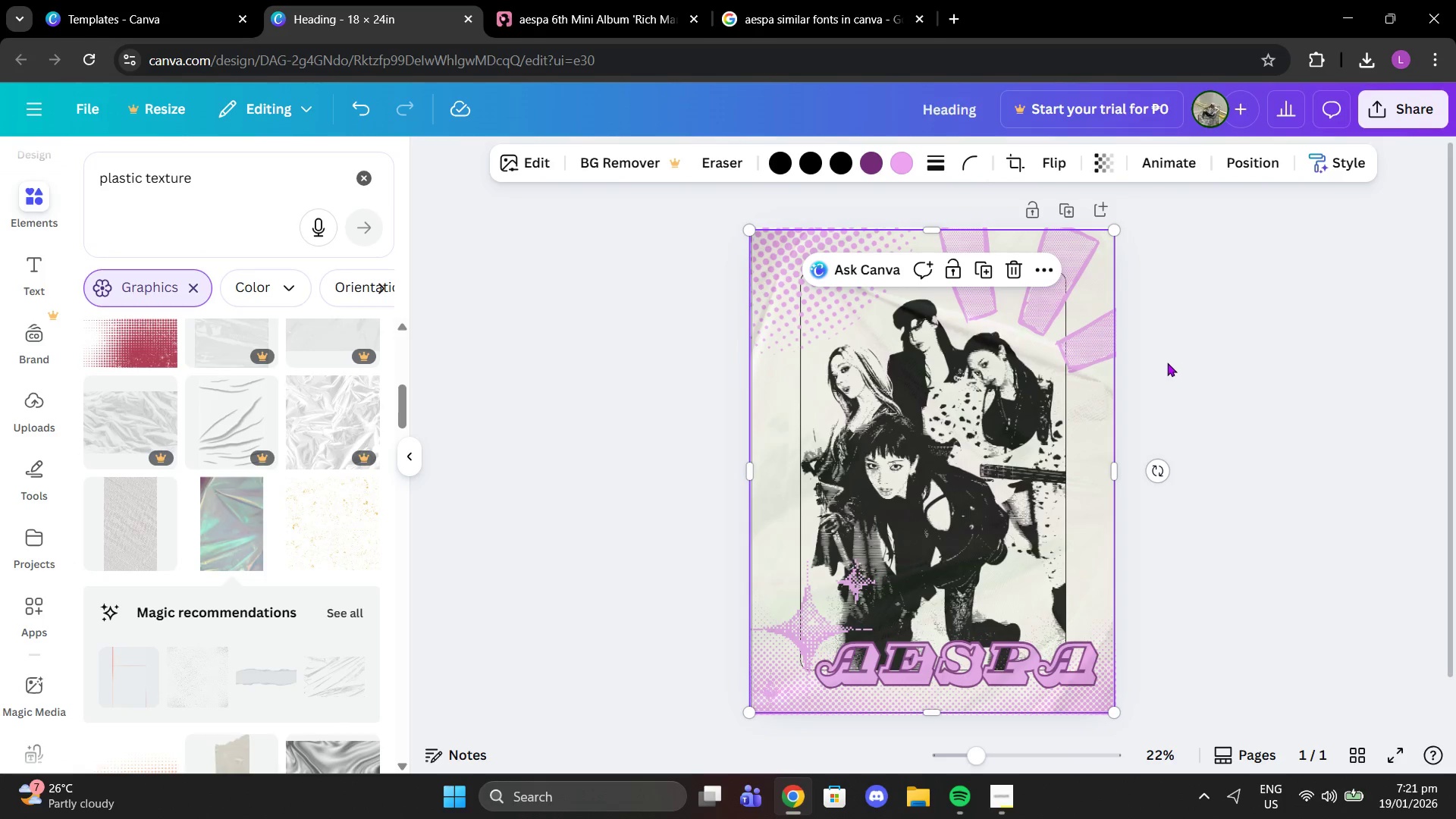 
scroll: coordinate [1167, 362], scroll_direction: down, amount: 3.0
 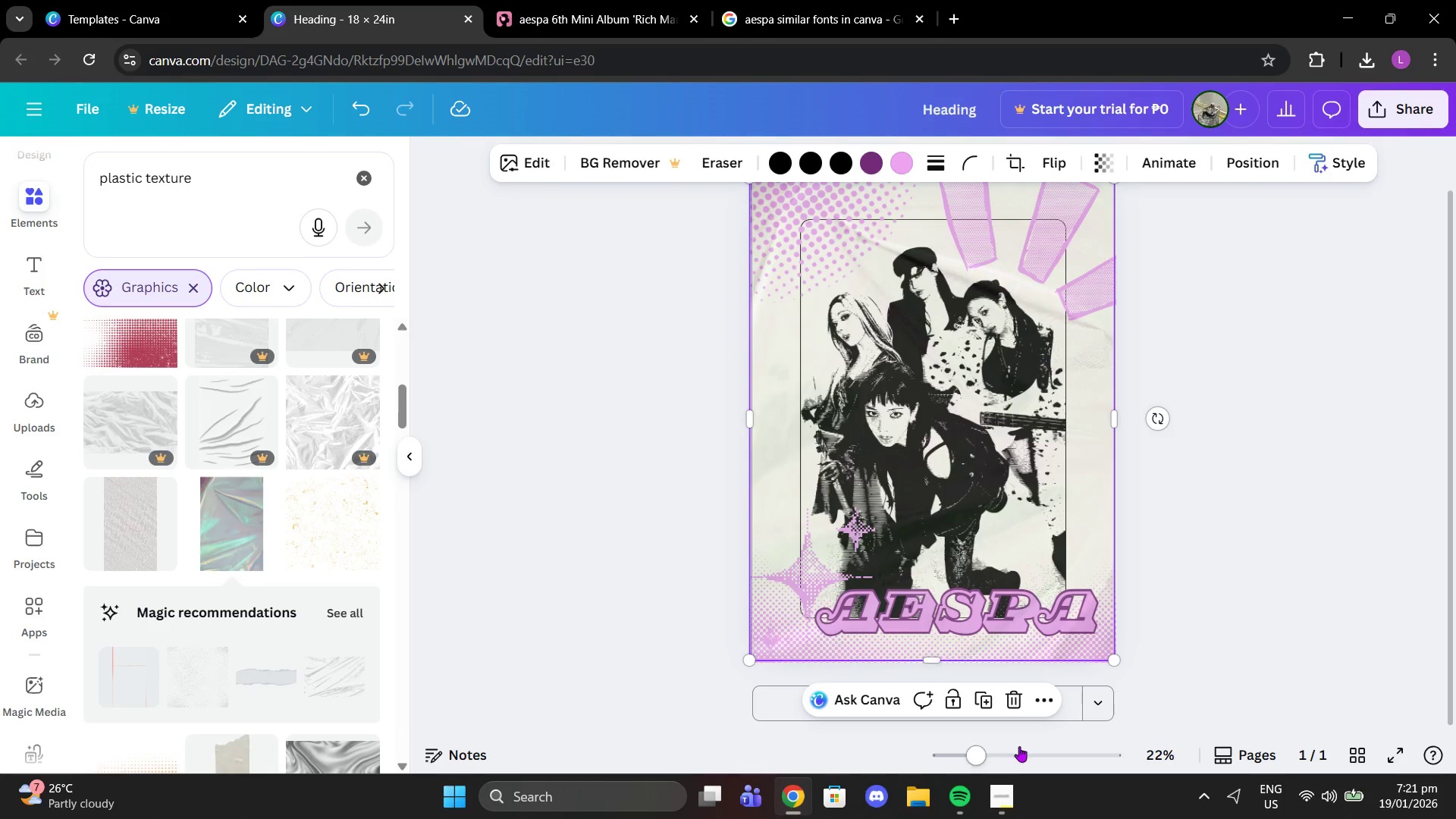 
left_click_drag(start_coordinate=[1002, 752], to_coordinate=[995, 739])
 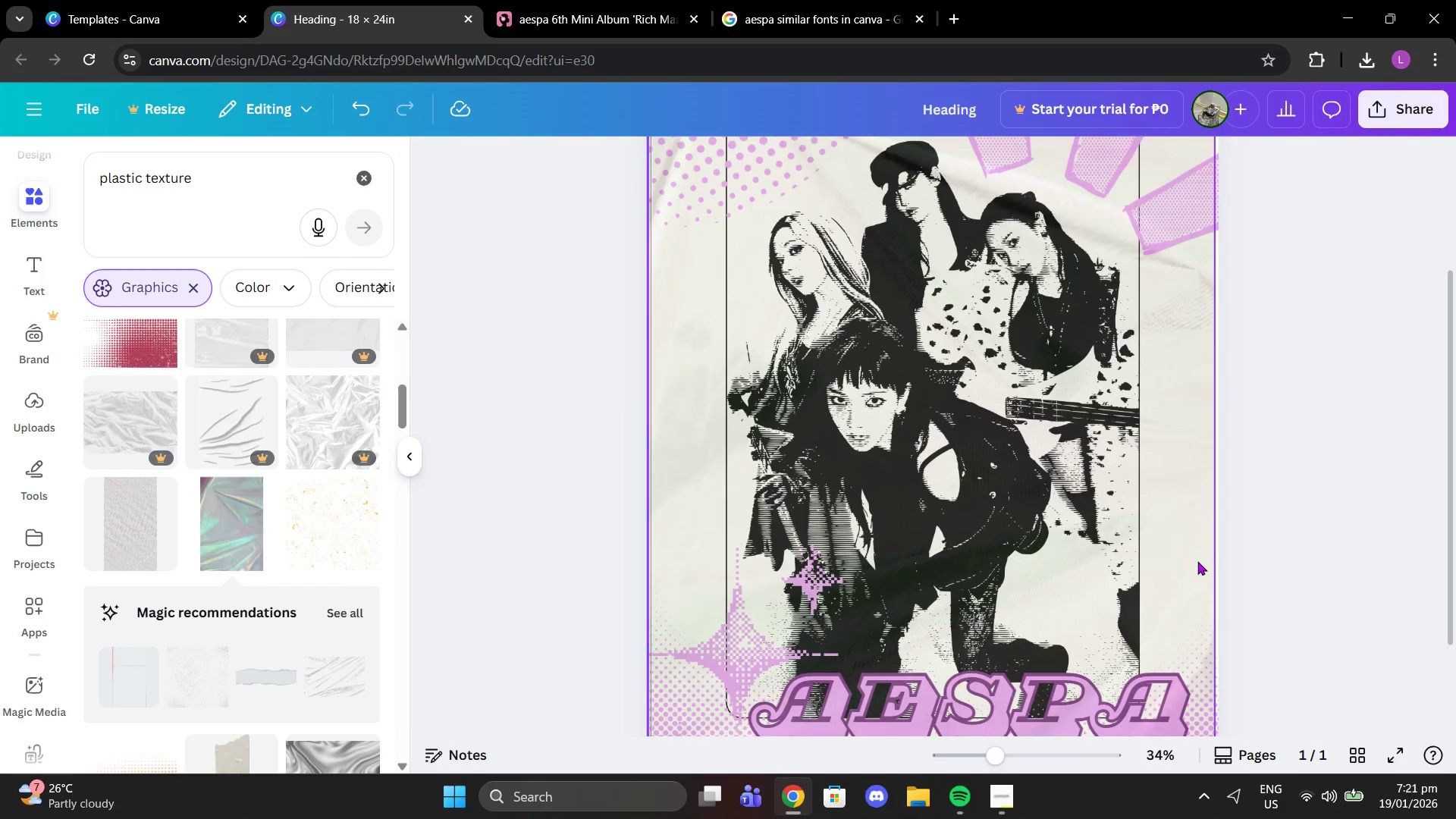 
scroll: coordinate [1197, 560], scroll_direction: up, amount: 2.0
 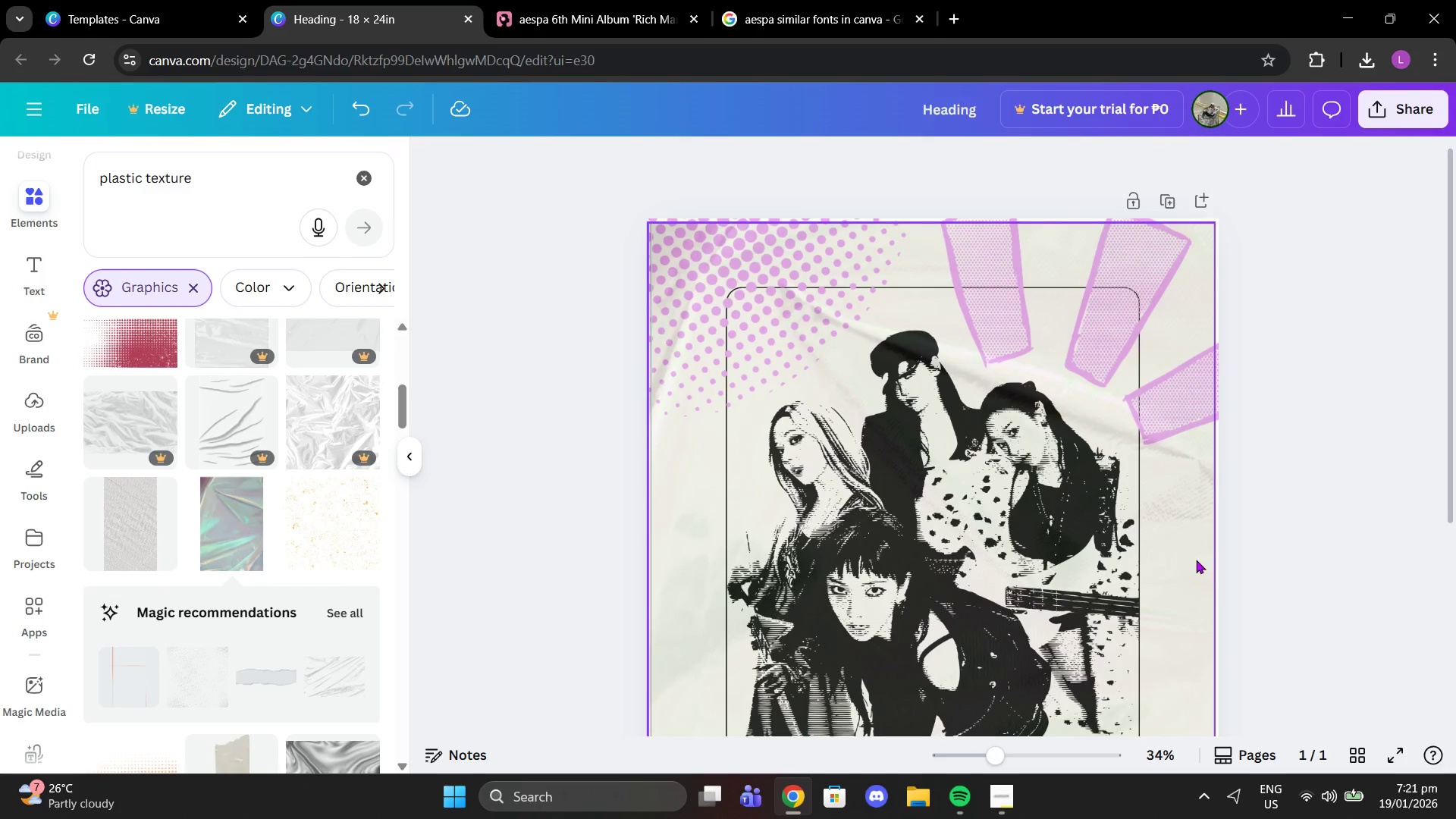 
left_click([1196, 560])
 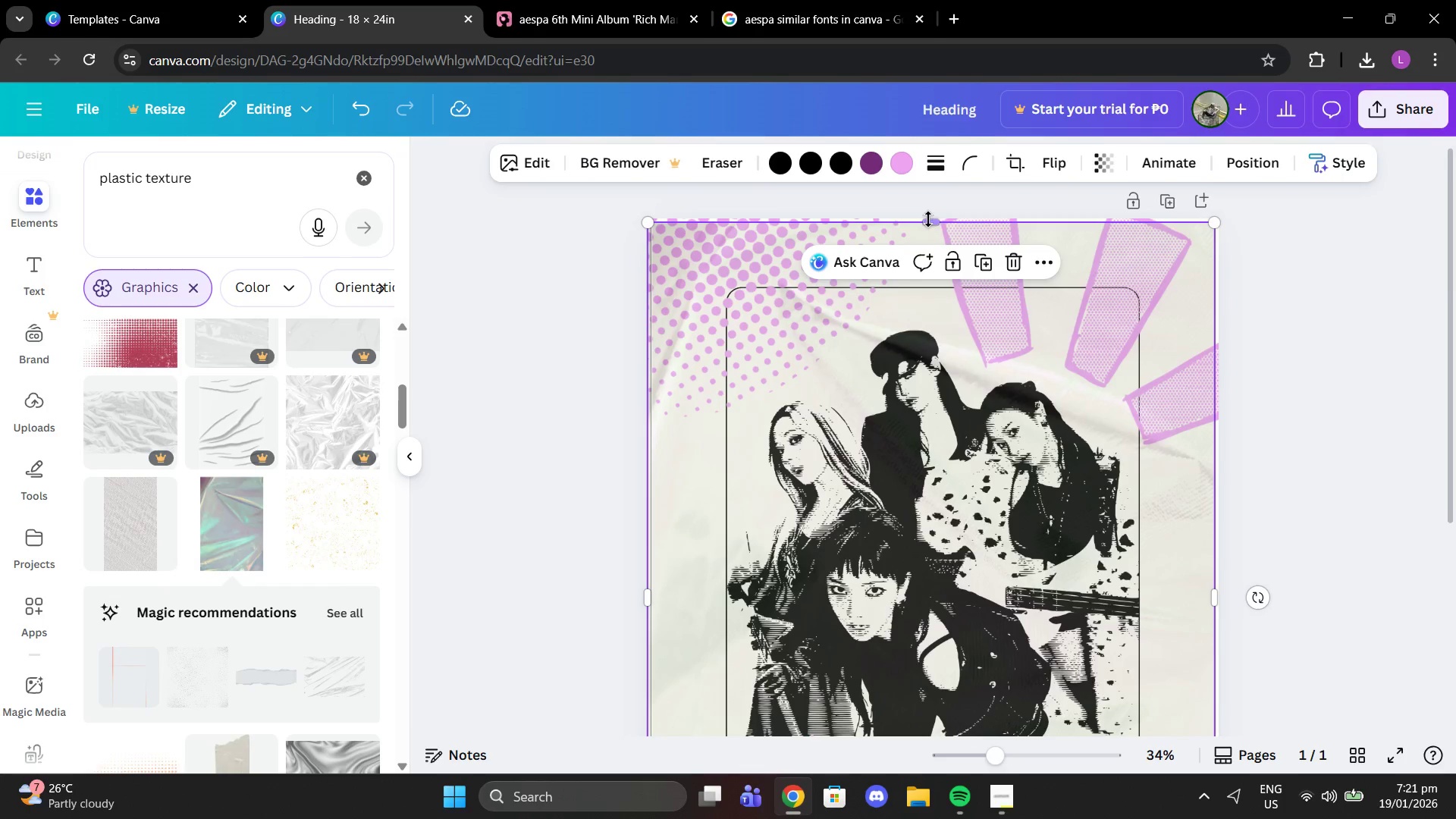 
left_click_drag(start_coordinate=[928, 221], to_coordinate=[928, 211])
 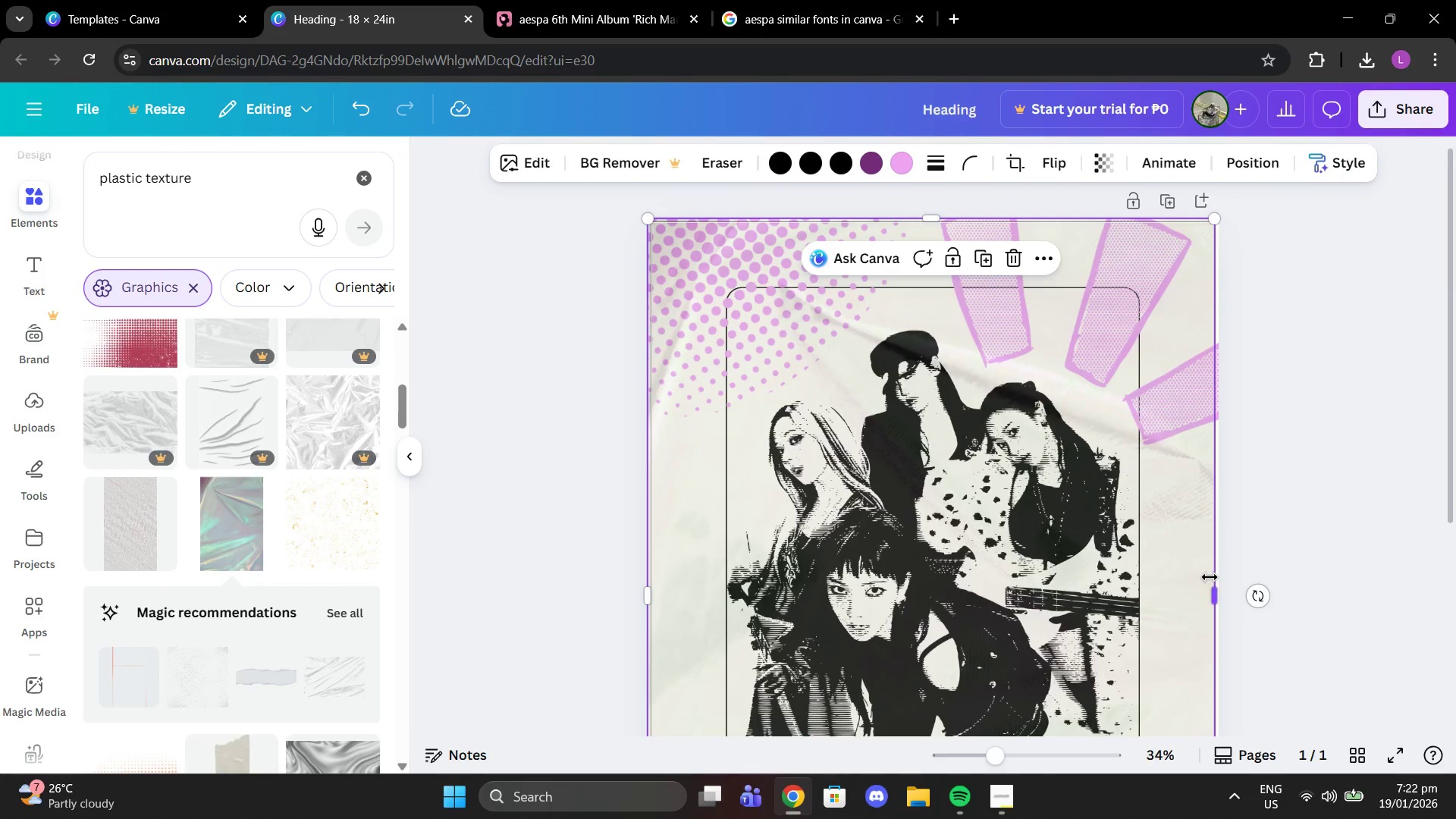 
left_click_drag(start_coordinate=[1216, 588], to_coordinate=[1221, 588])
 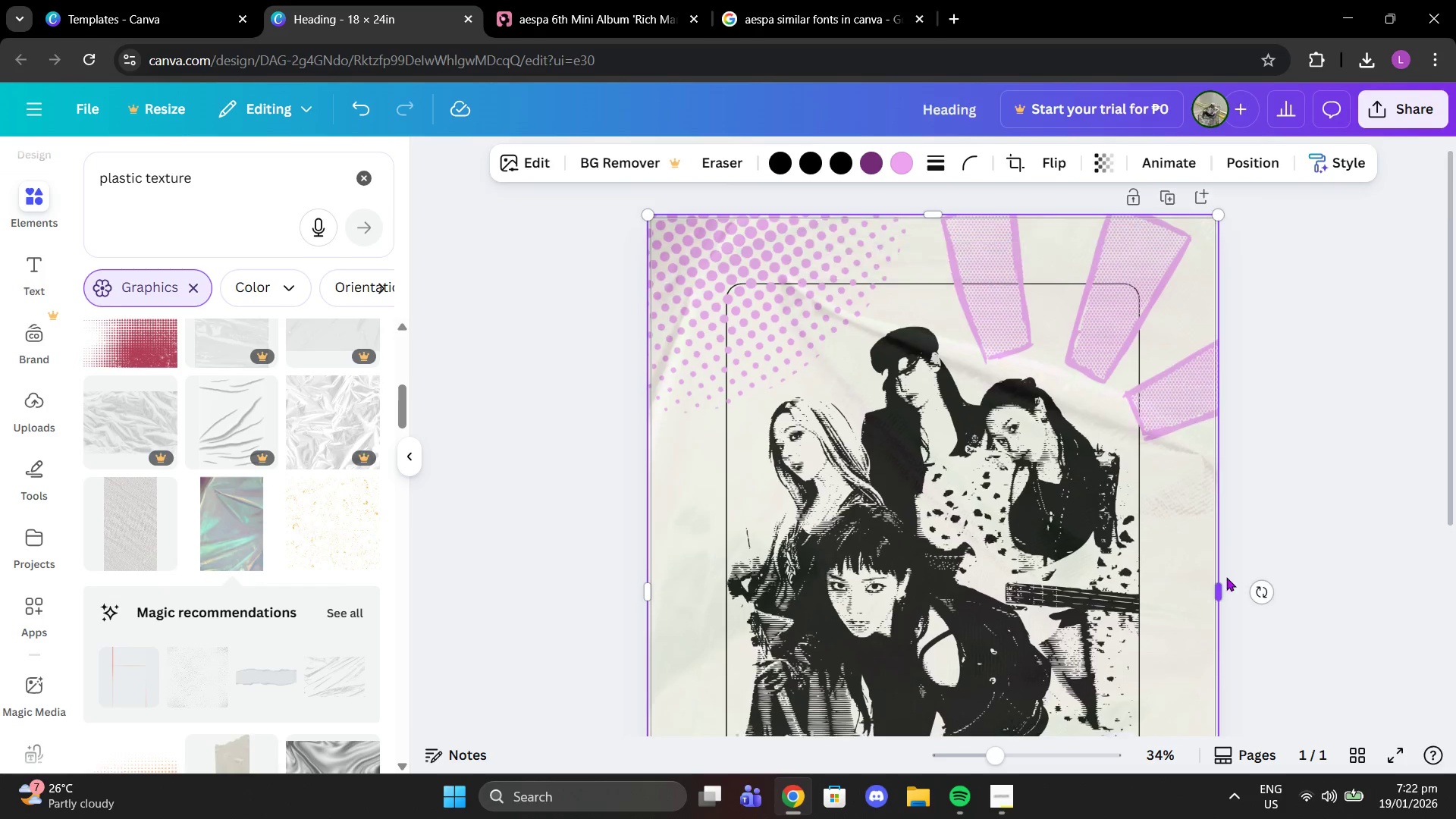 
scroll: coordinate [1117, 568], scroll_direction: down, amount: 4.0
 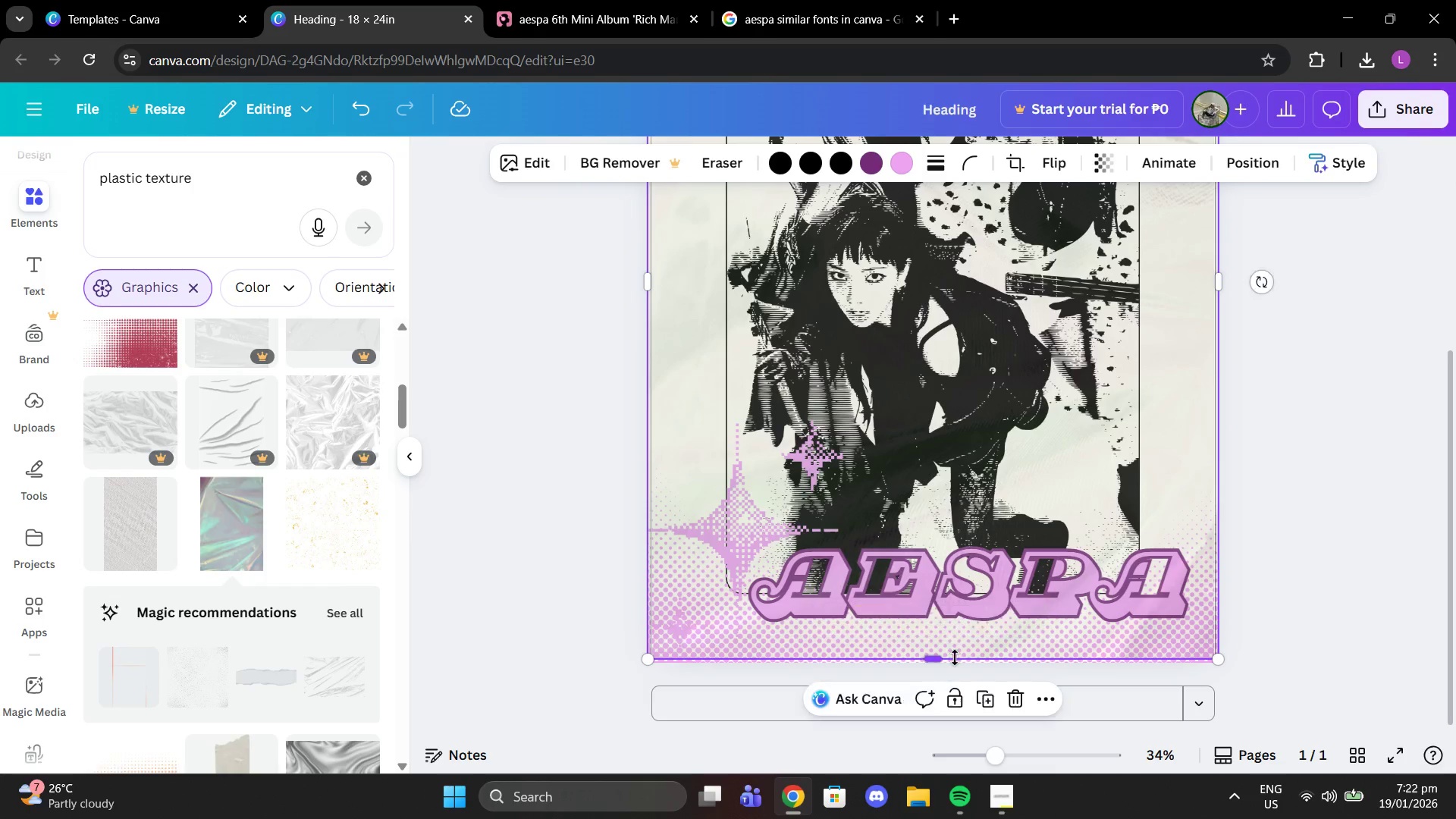 
left_click_drag(start_coordinate=[955, 657], to_coordinate=[956, 665])
 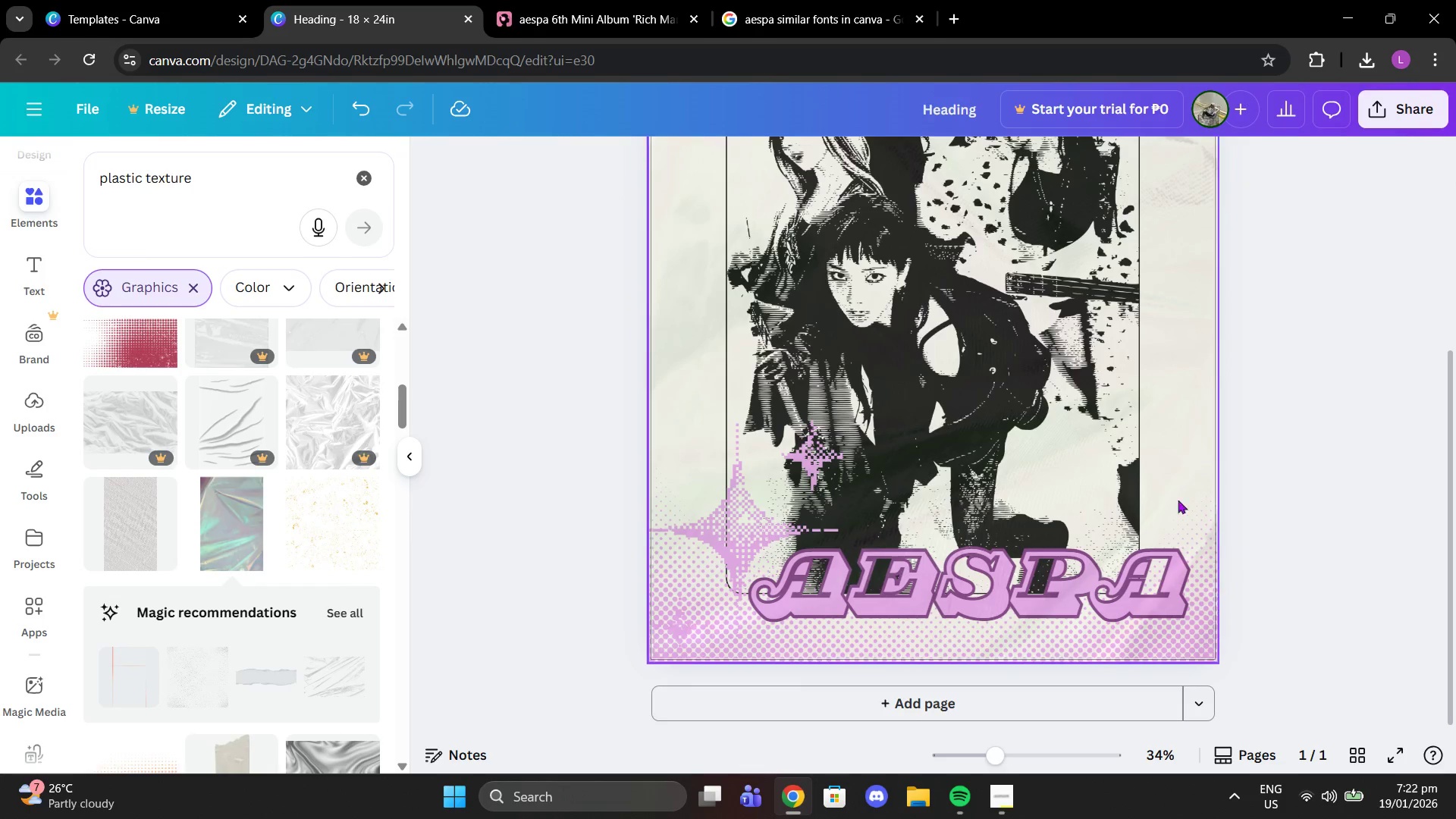 
double_click([1166, 493])
 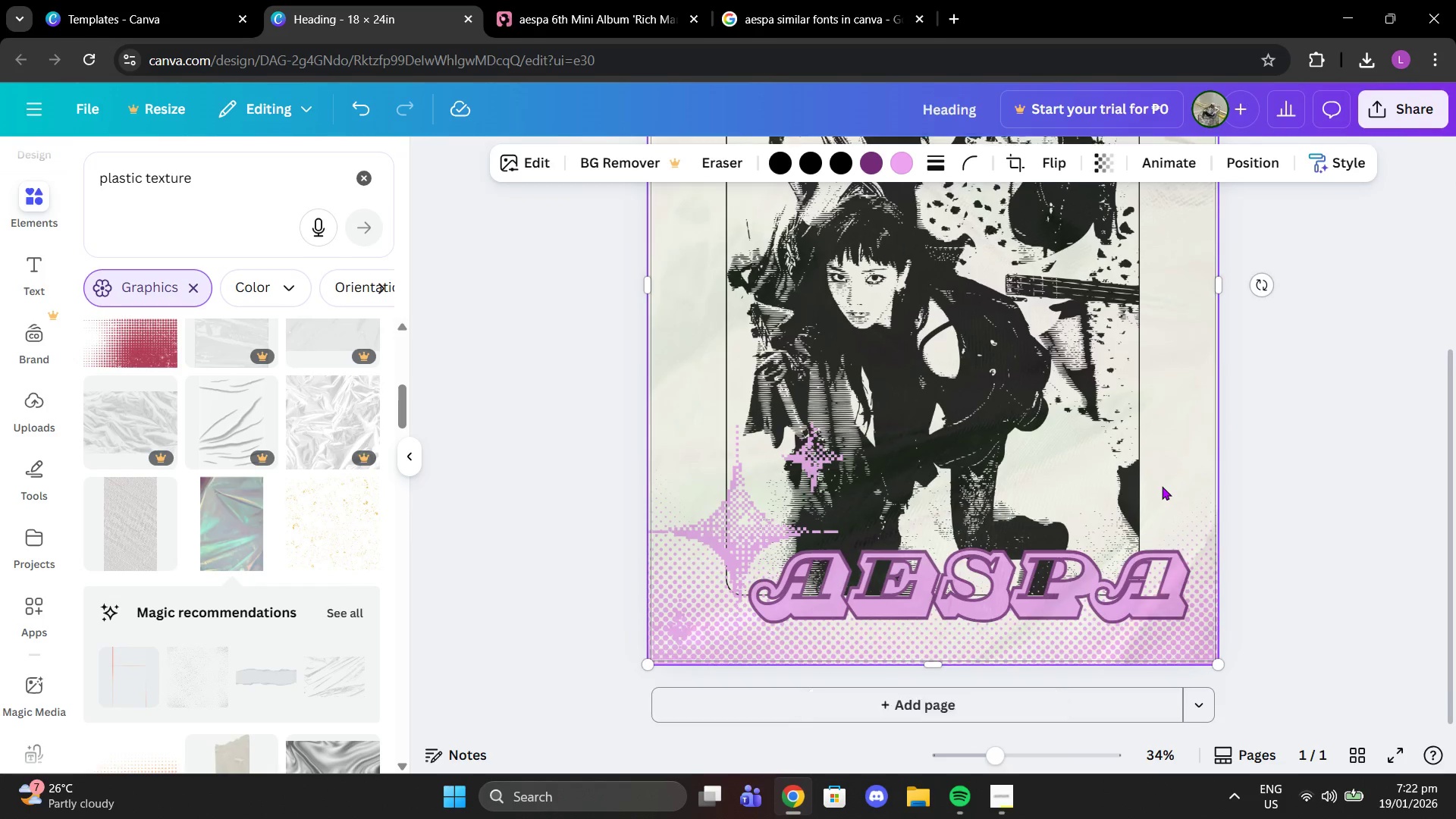 
scroll: coordinate [1162, 486], scroll_direction: up, amount: 2.0
 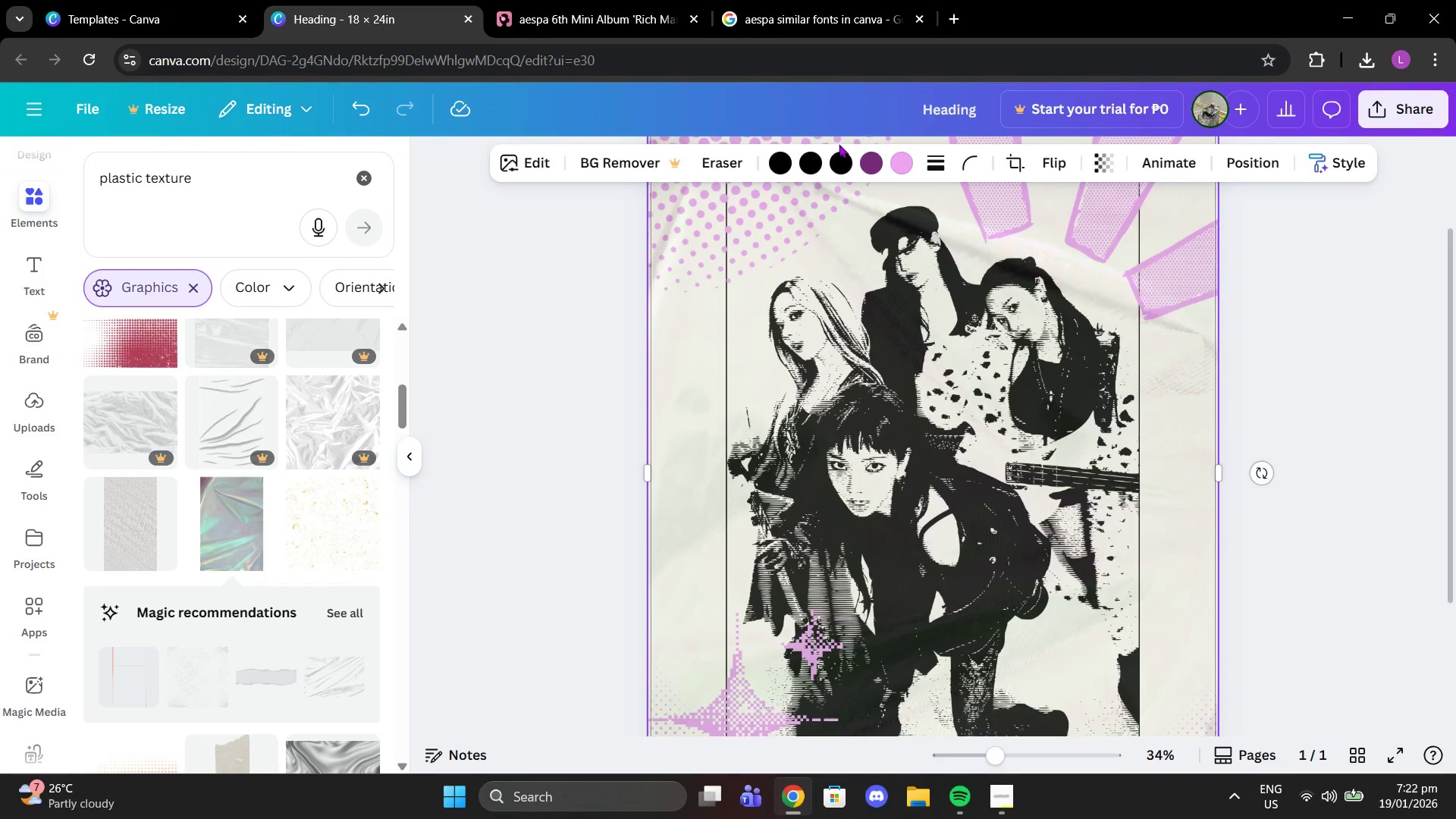 
left_click([839, 166])
 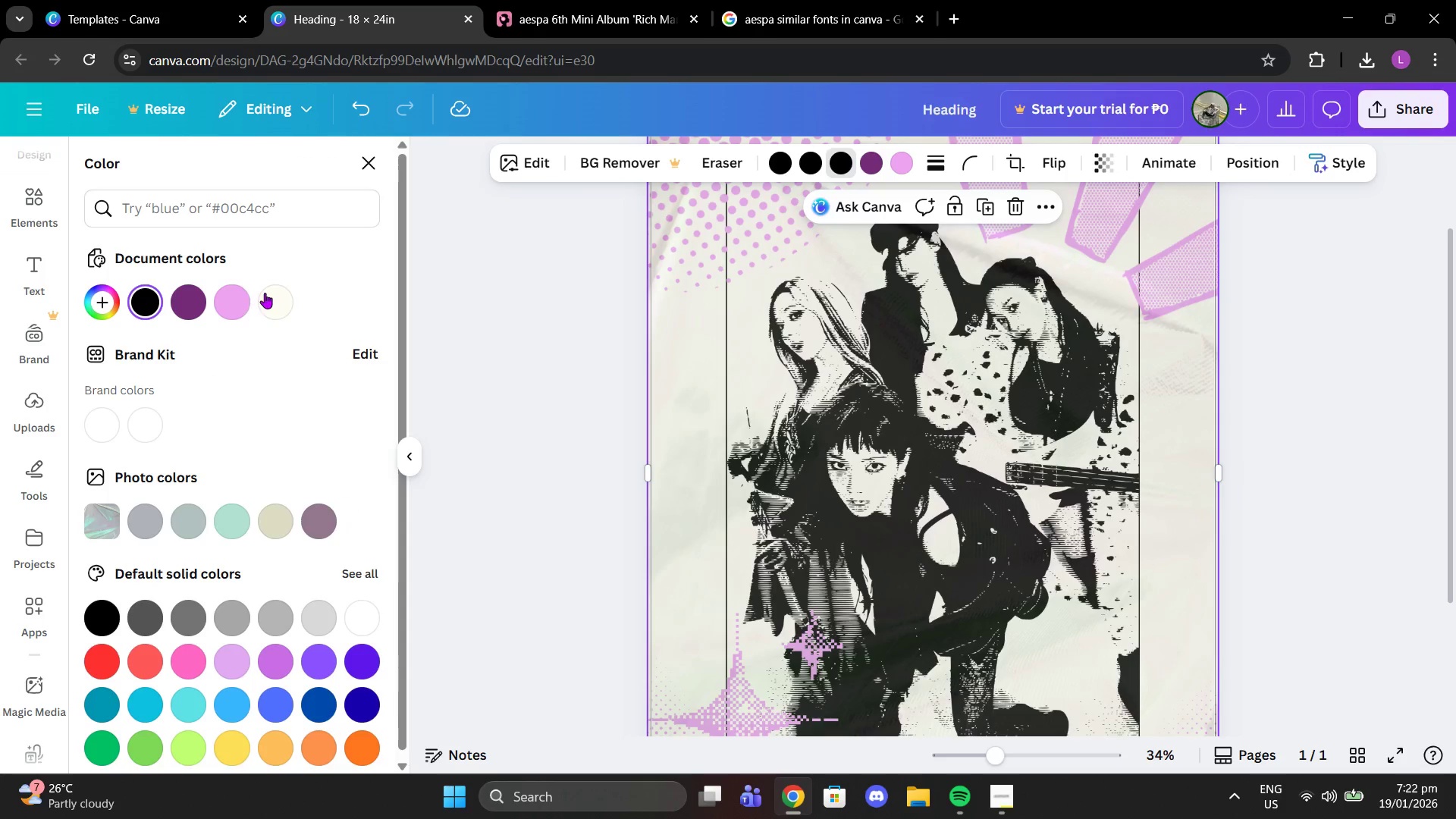 
left_click([271, 292])
 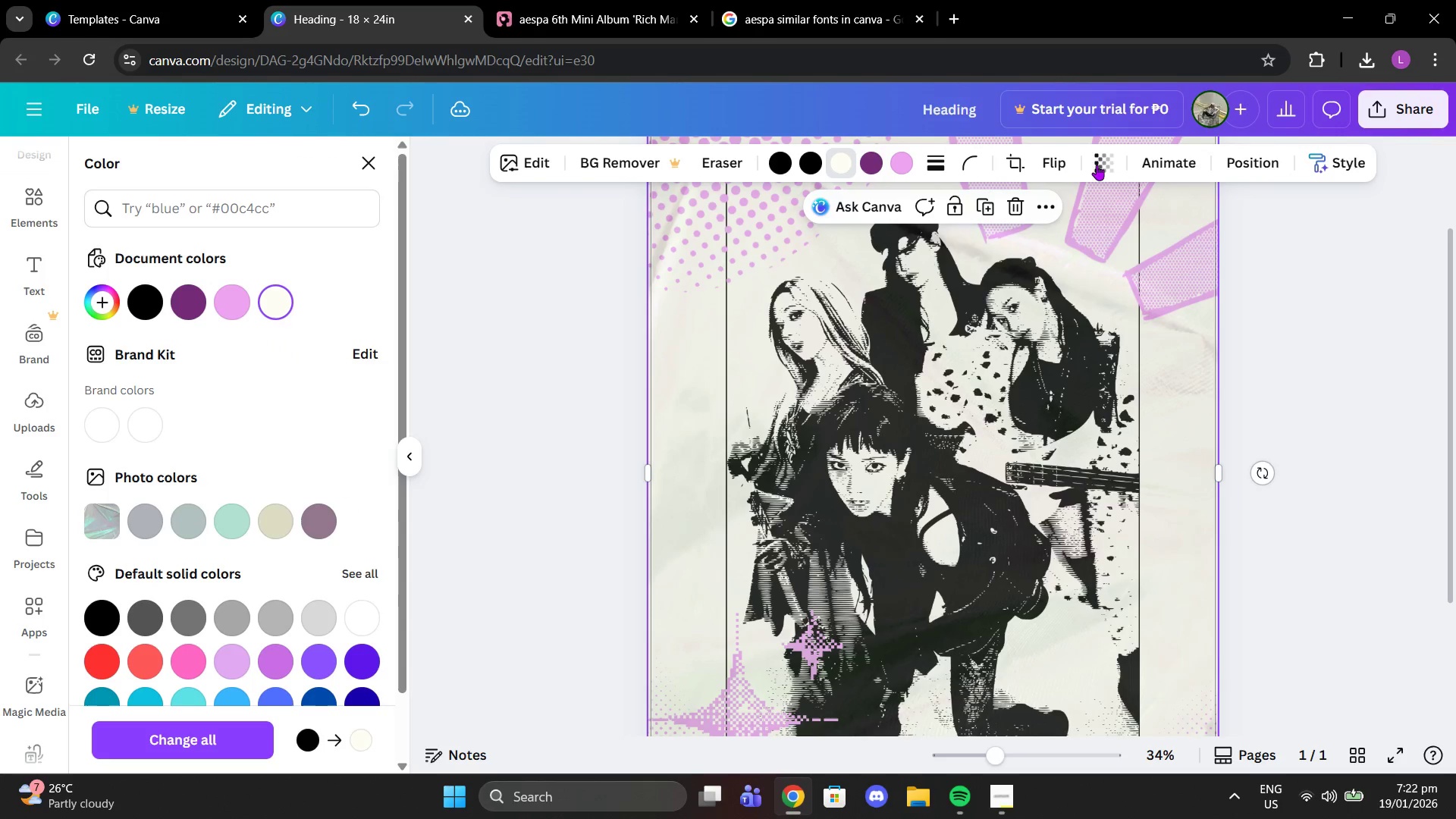 
left_click([1092, 166])
 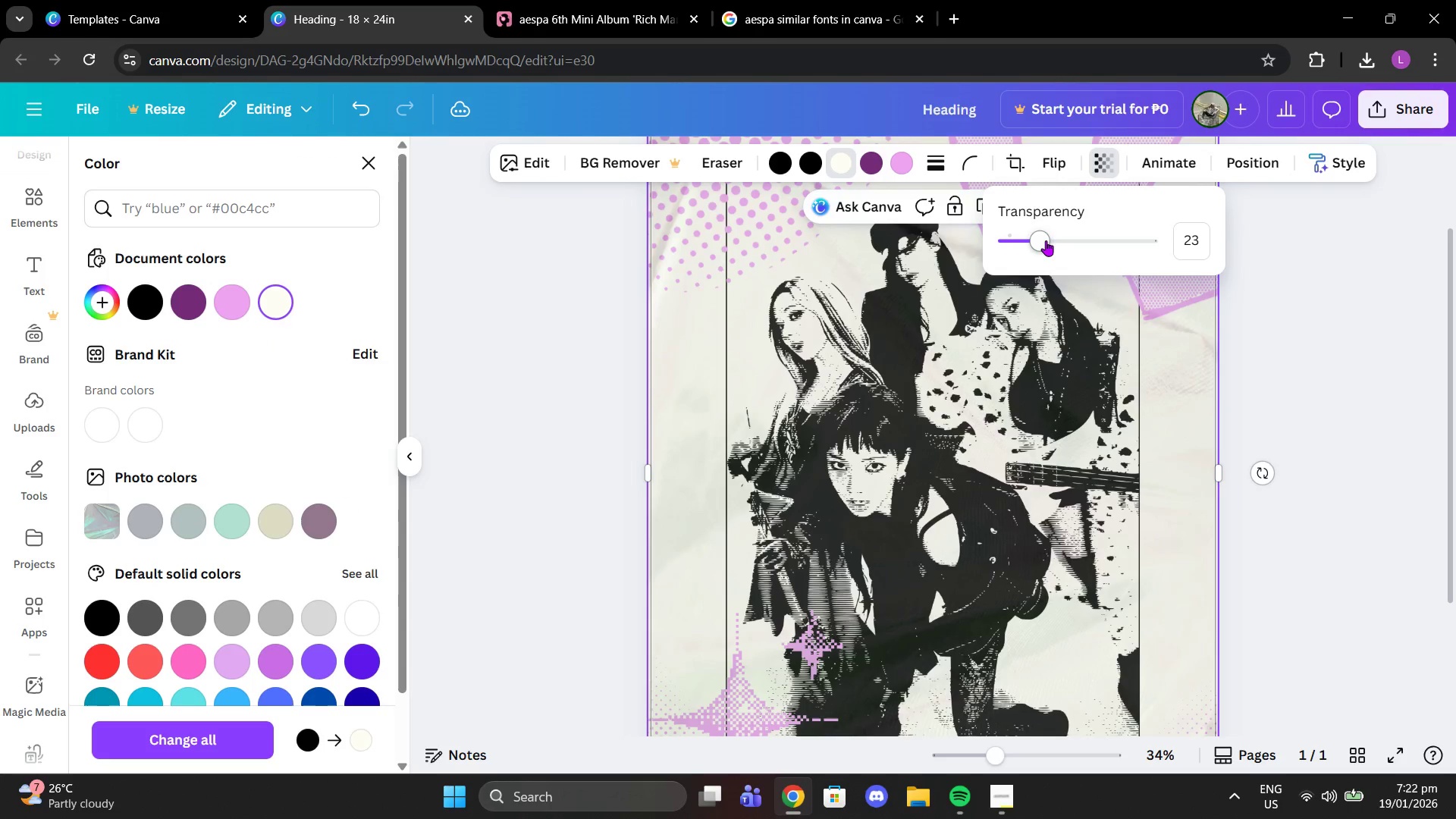 
left_click_drag(start_coordinate=[1044, 241], to_coordinate=[1038, 252])
 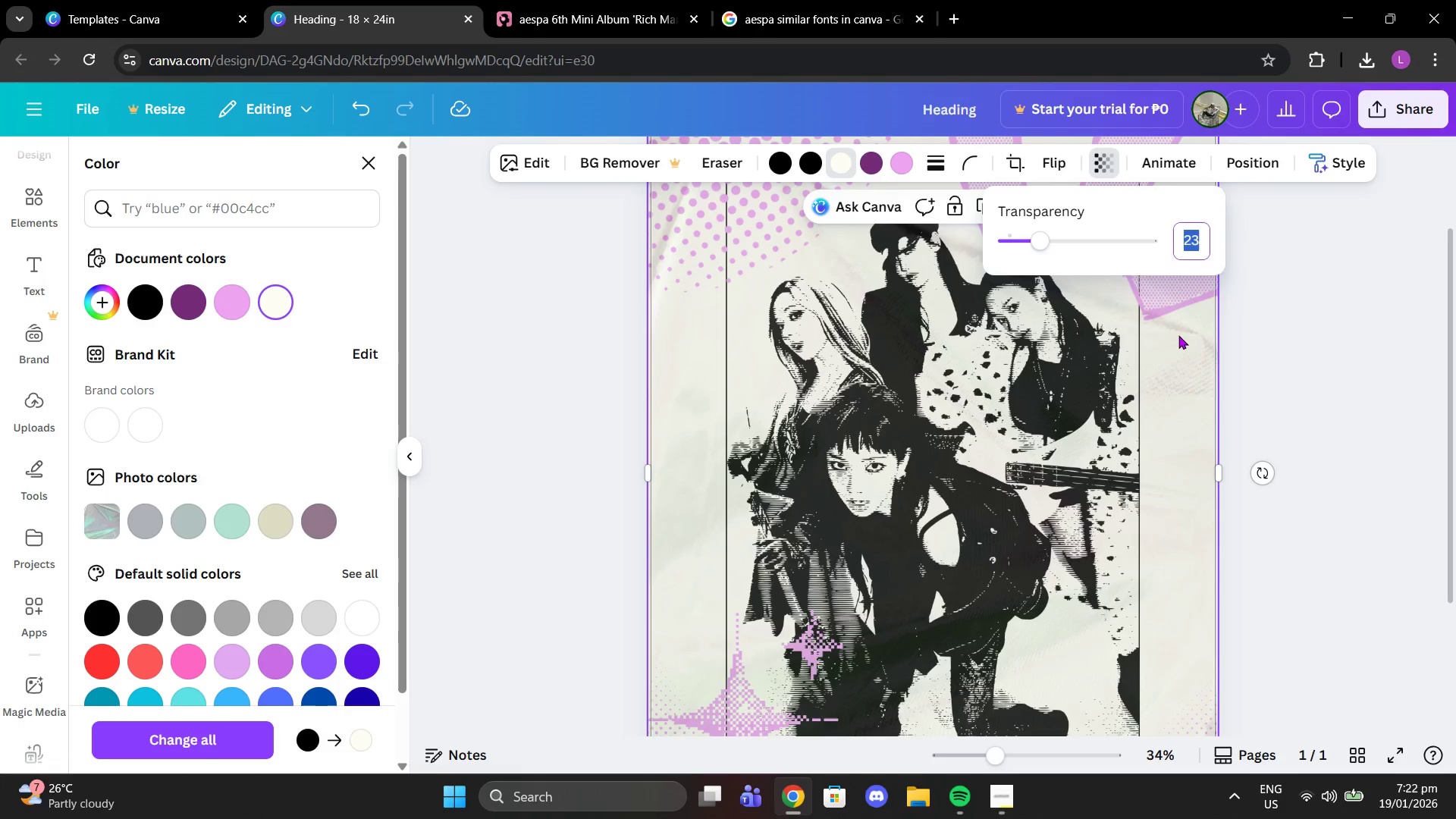 
type(25)
 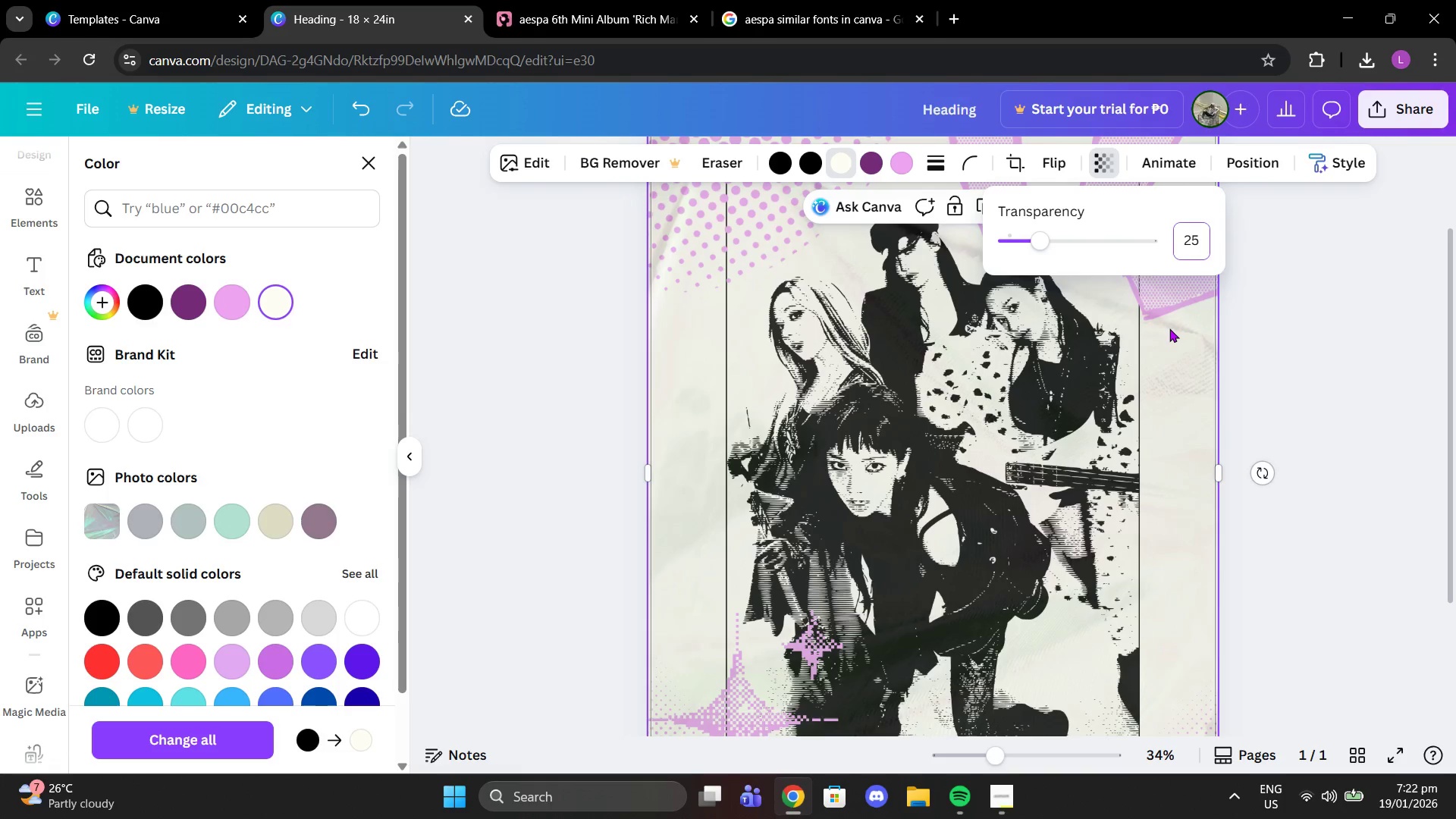 
key(Enter)
 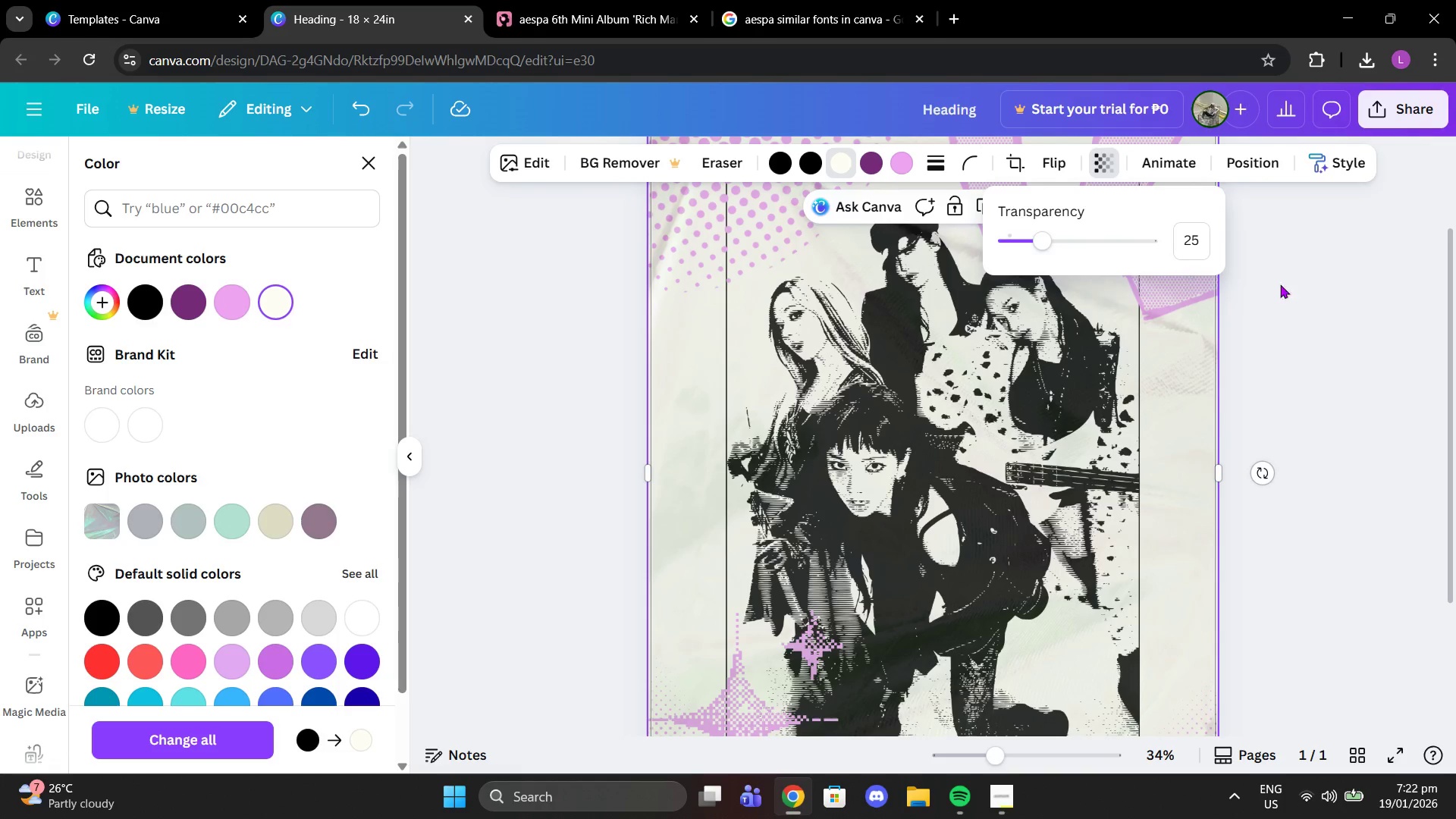 
double_click([1329, 301])
 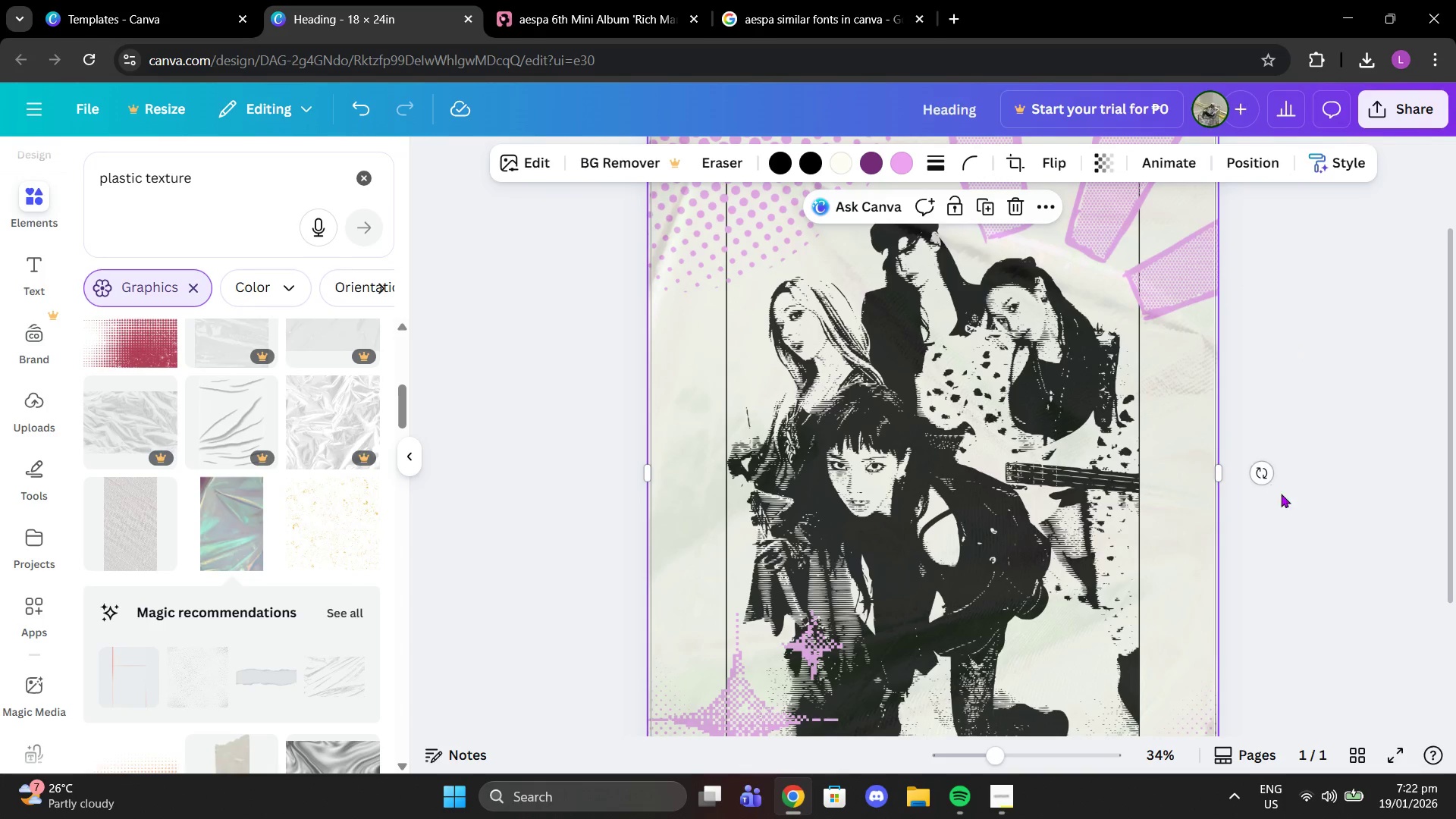 
triple_click([1329, 538])
 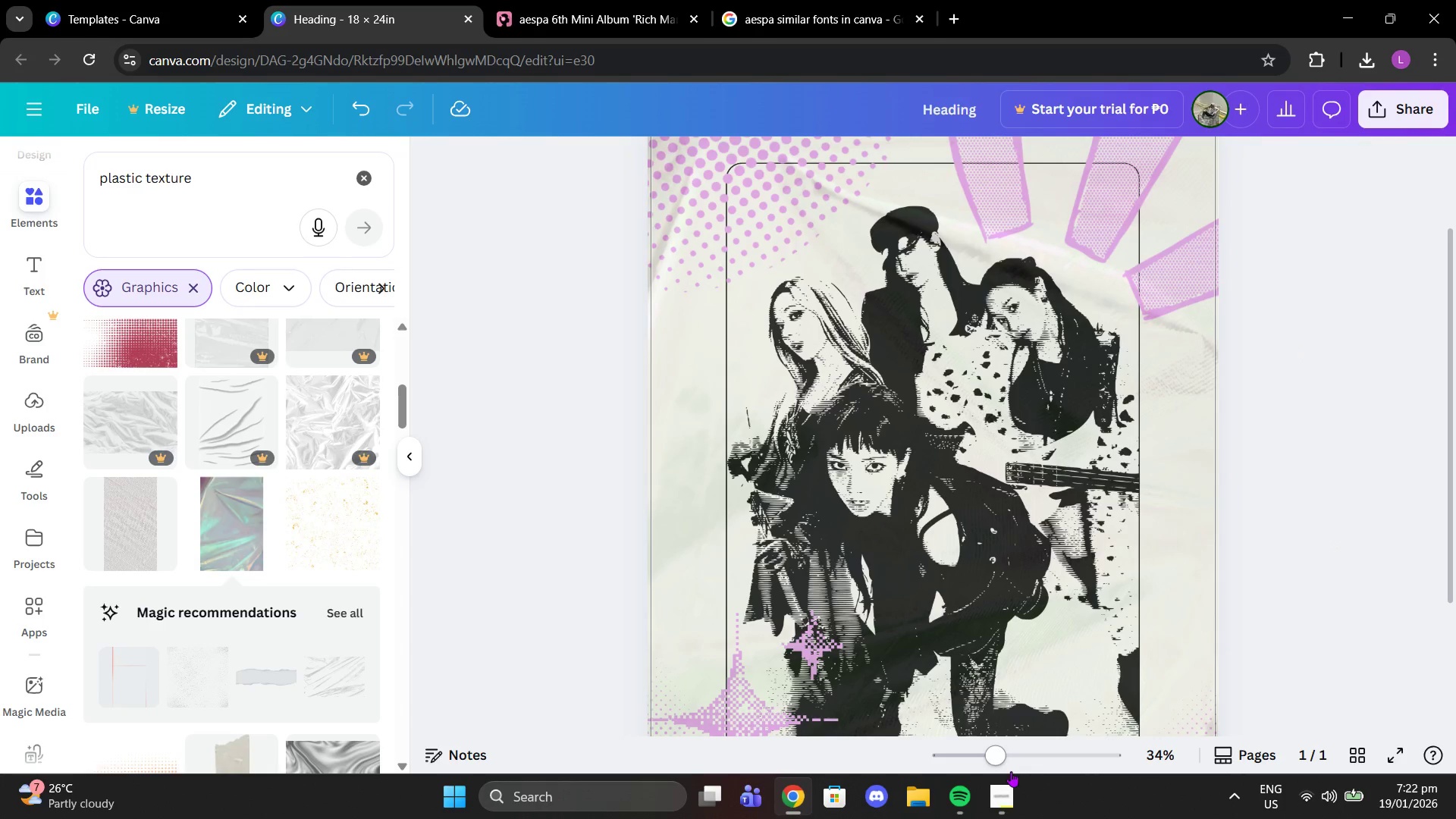 
left_click_drag(start_coordinate=[1010, 771], to_coordinate=[992, 770])
 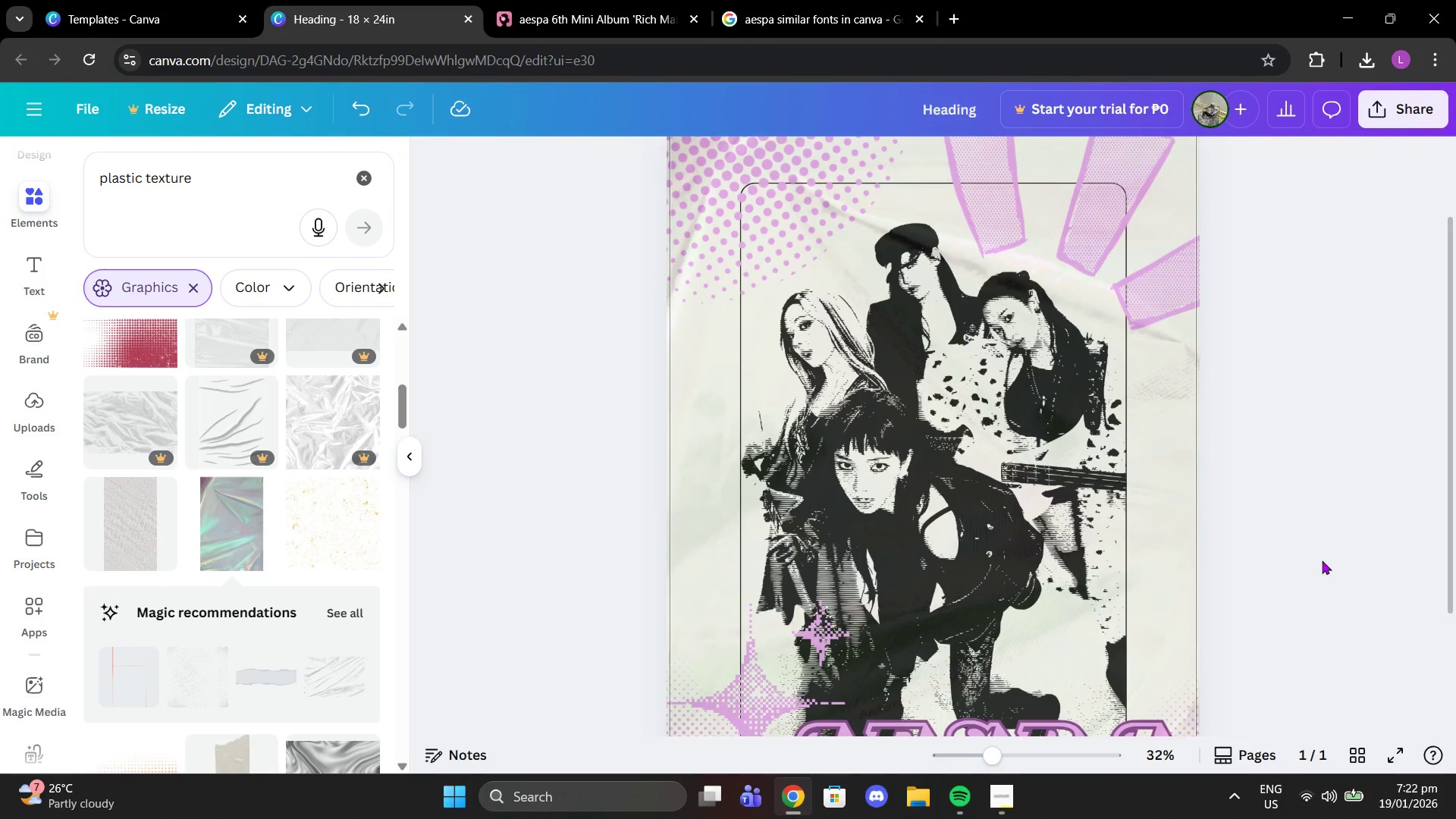 
left_click([1322, 560])
 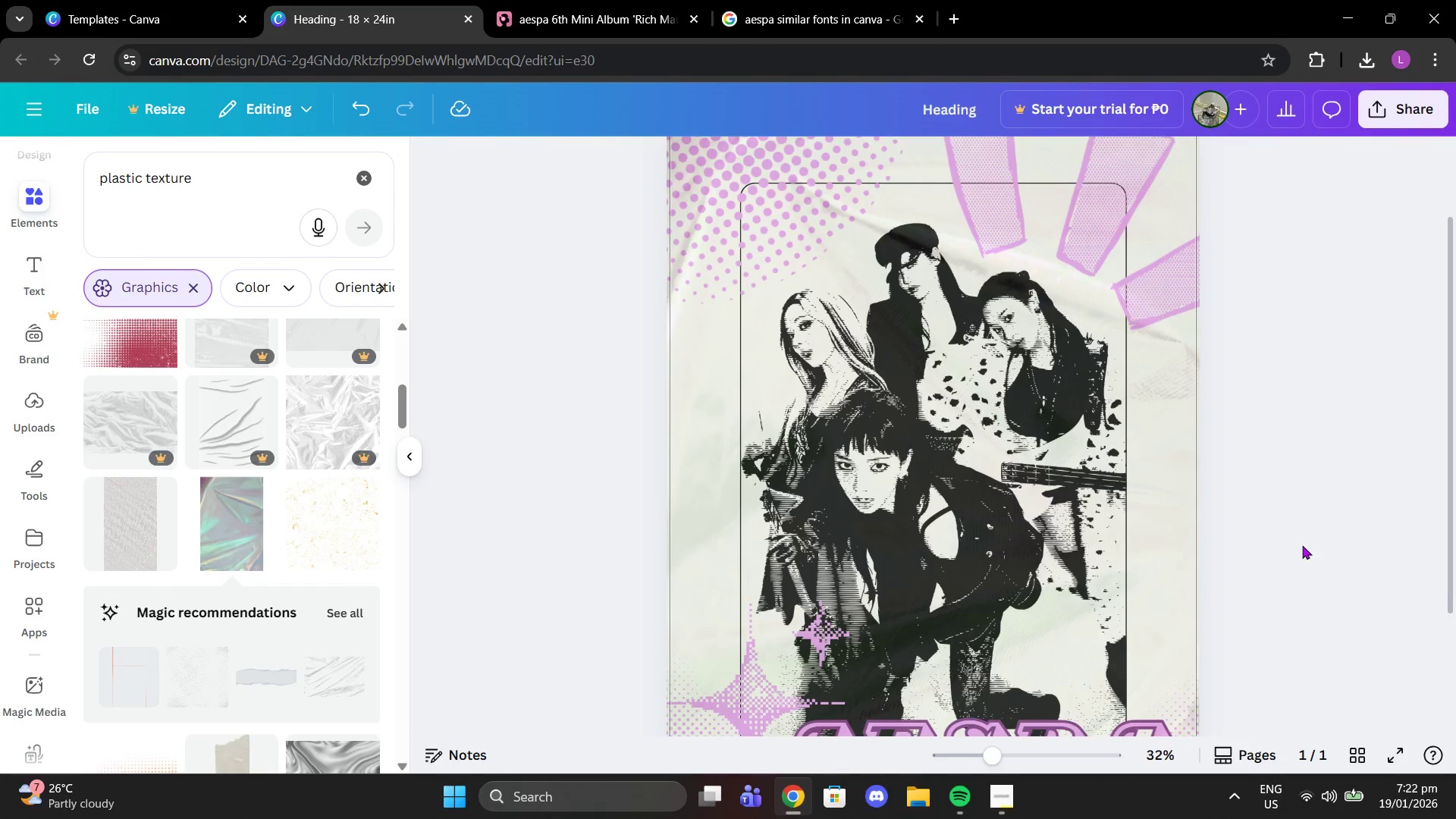 
scroll: coordinate [1225, 533], scroll_direction: down, amount: 4.0
 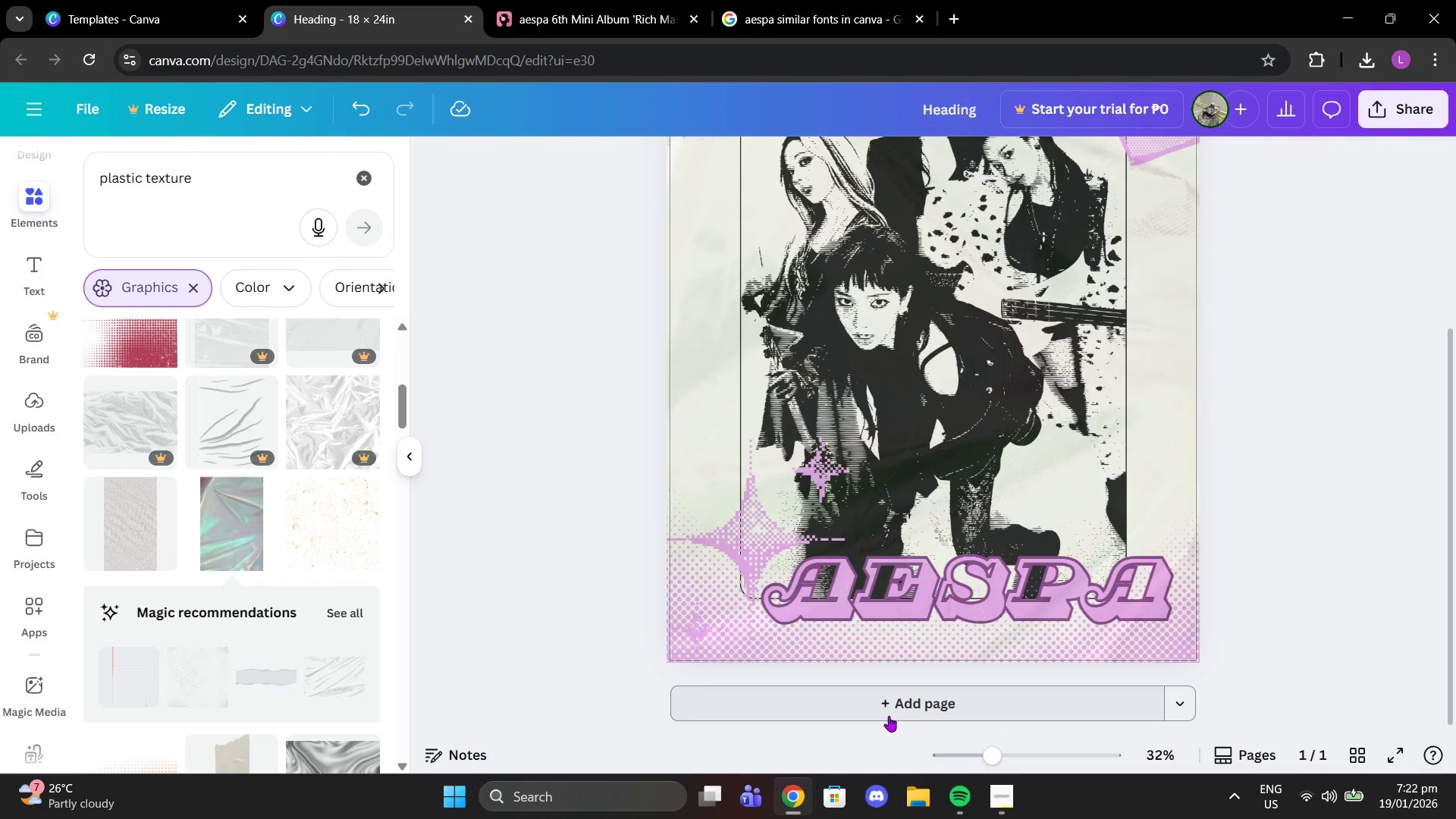 
left_click([887, 716])
 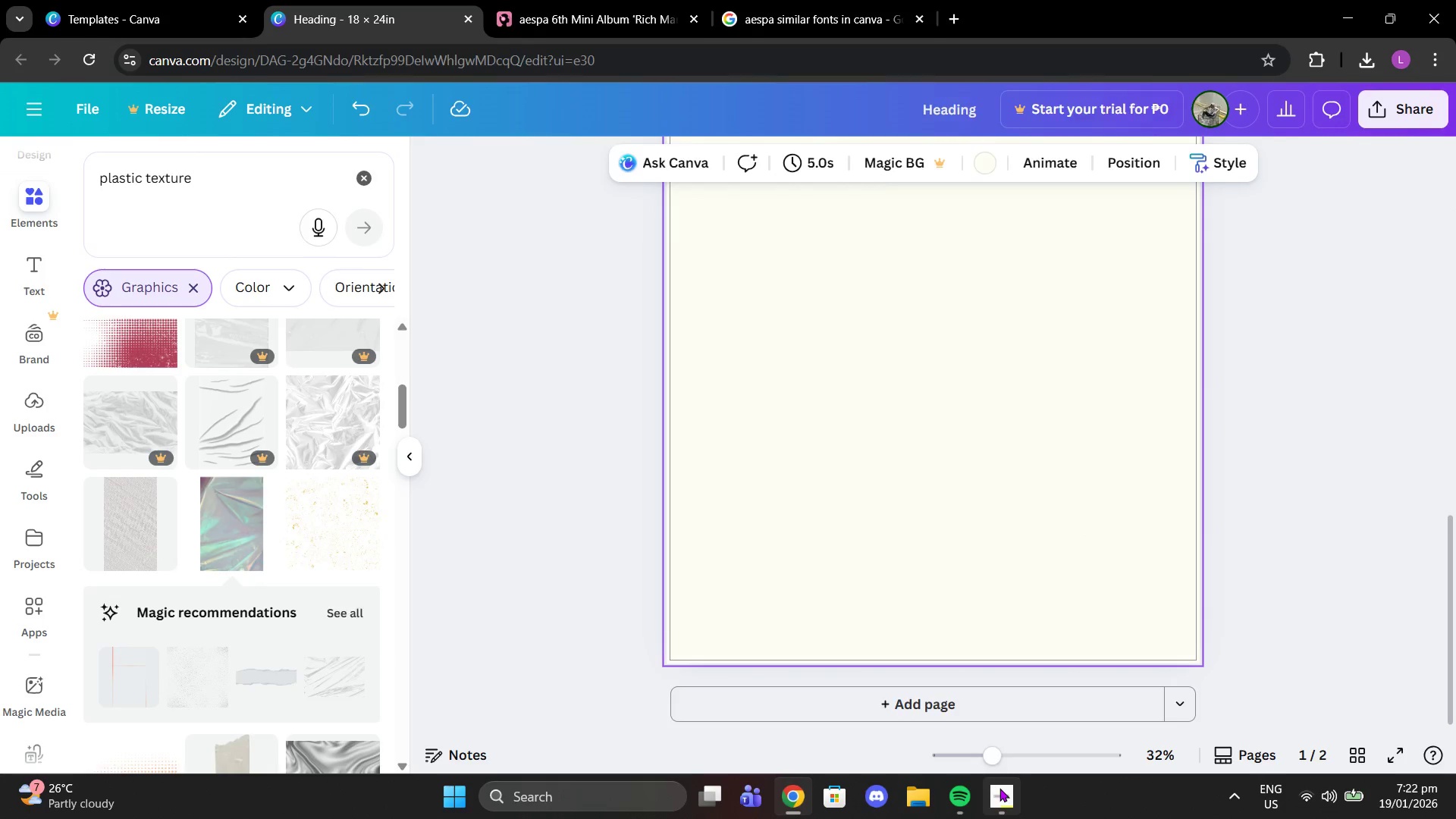 
left_click([999, 788])